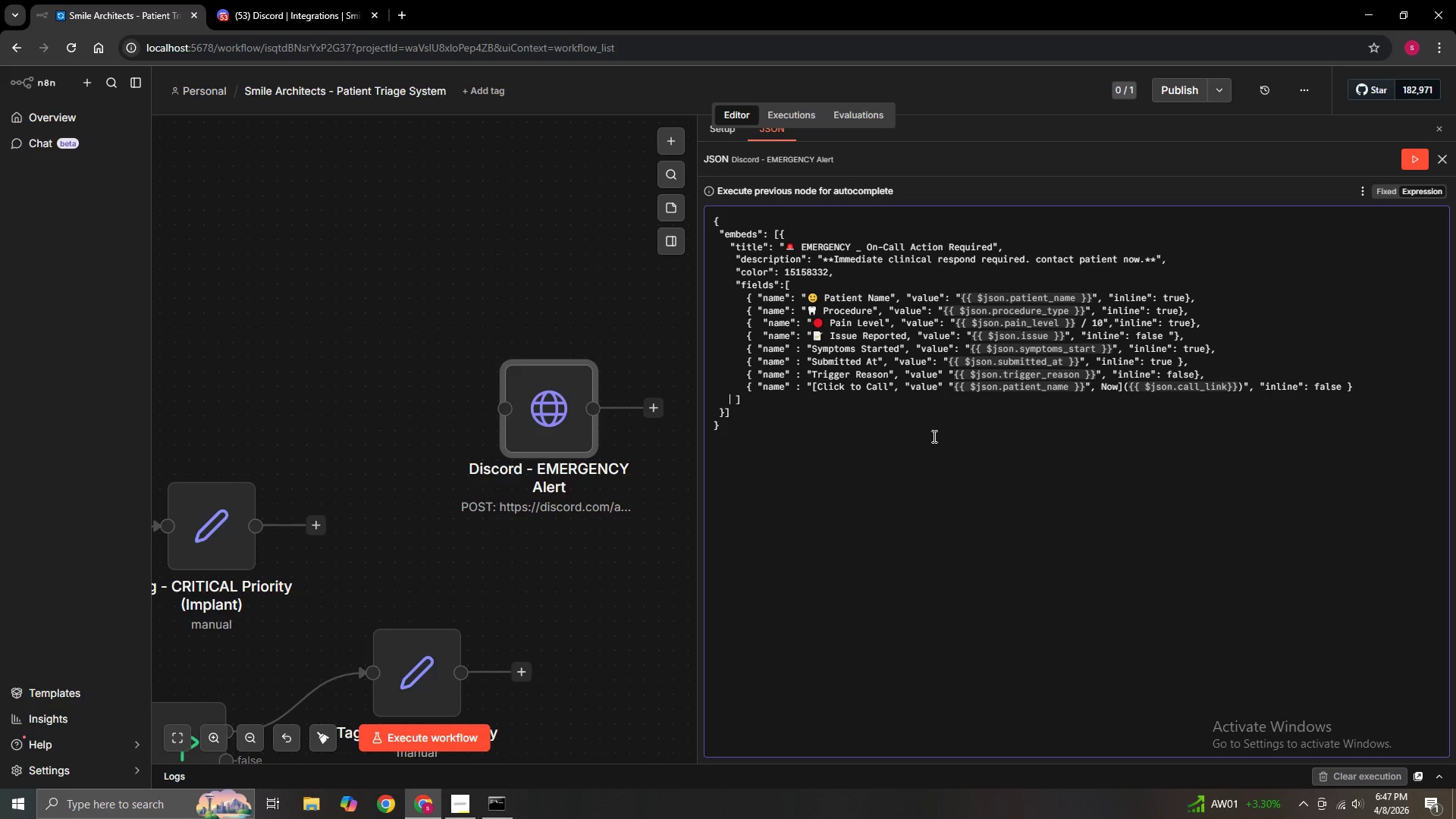 
key(ArrowRight)
 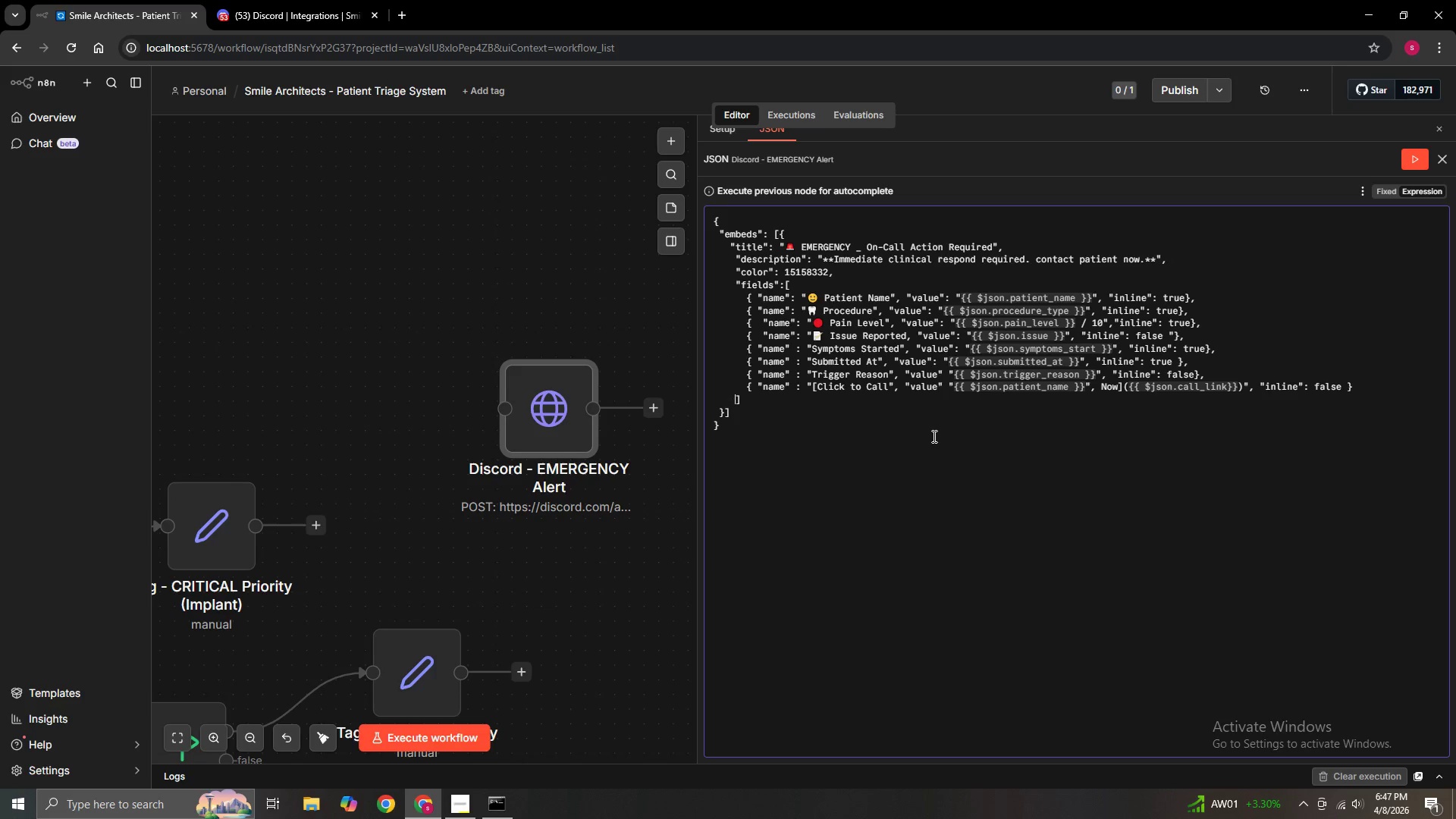 
key(ArrowRight)
 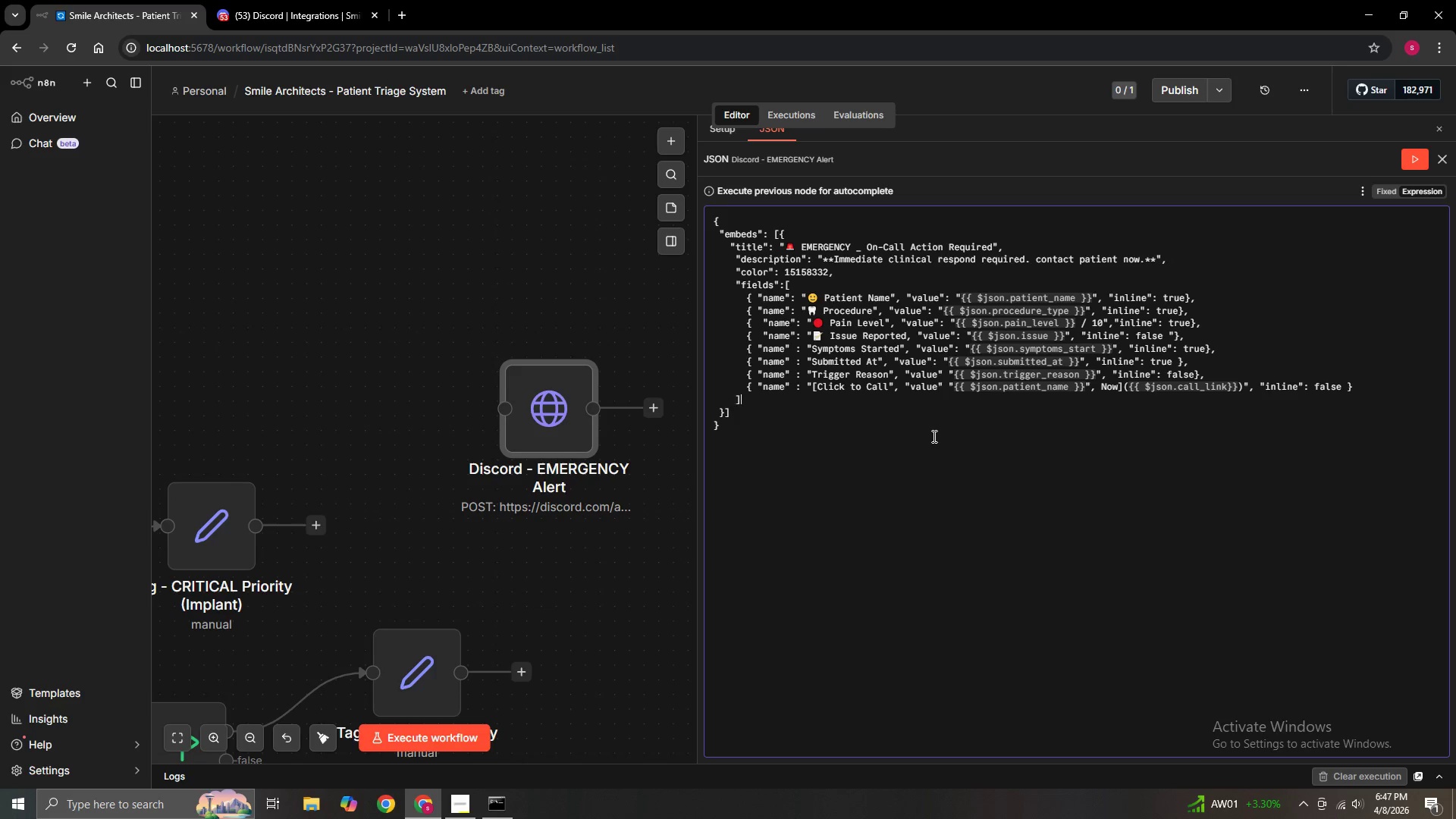 
key(ArrowRight)
 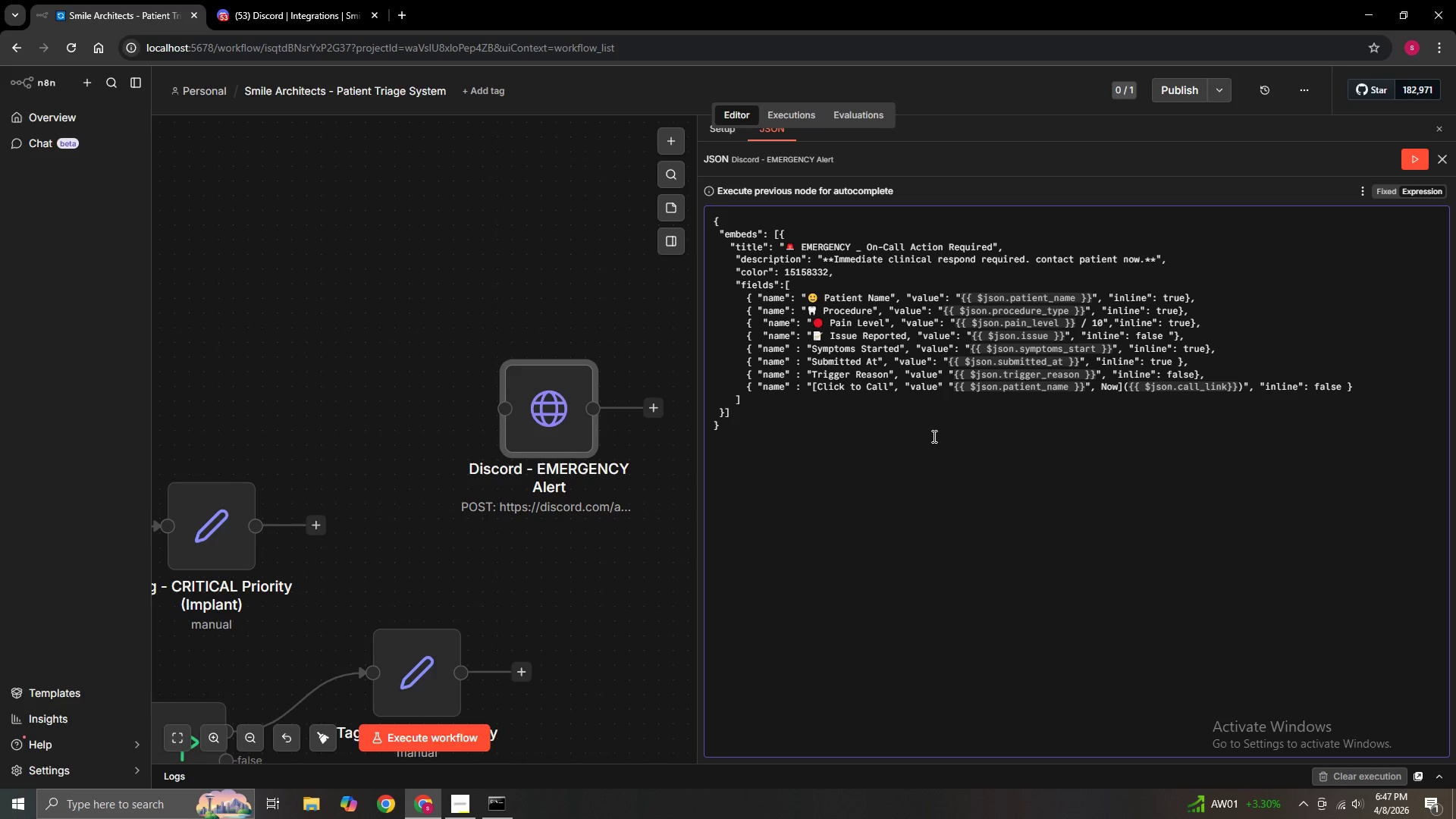 
key(Comma)
 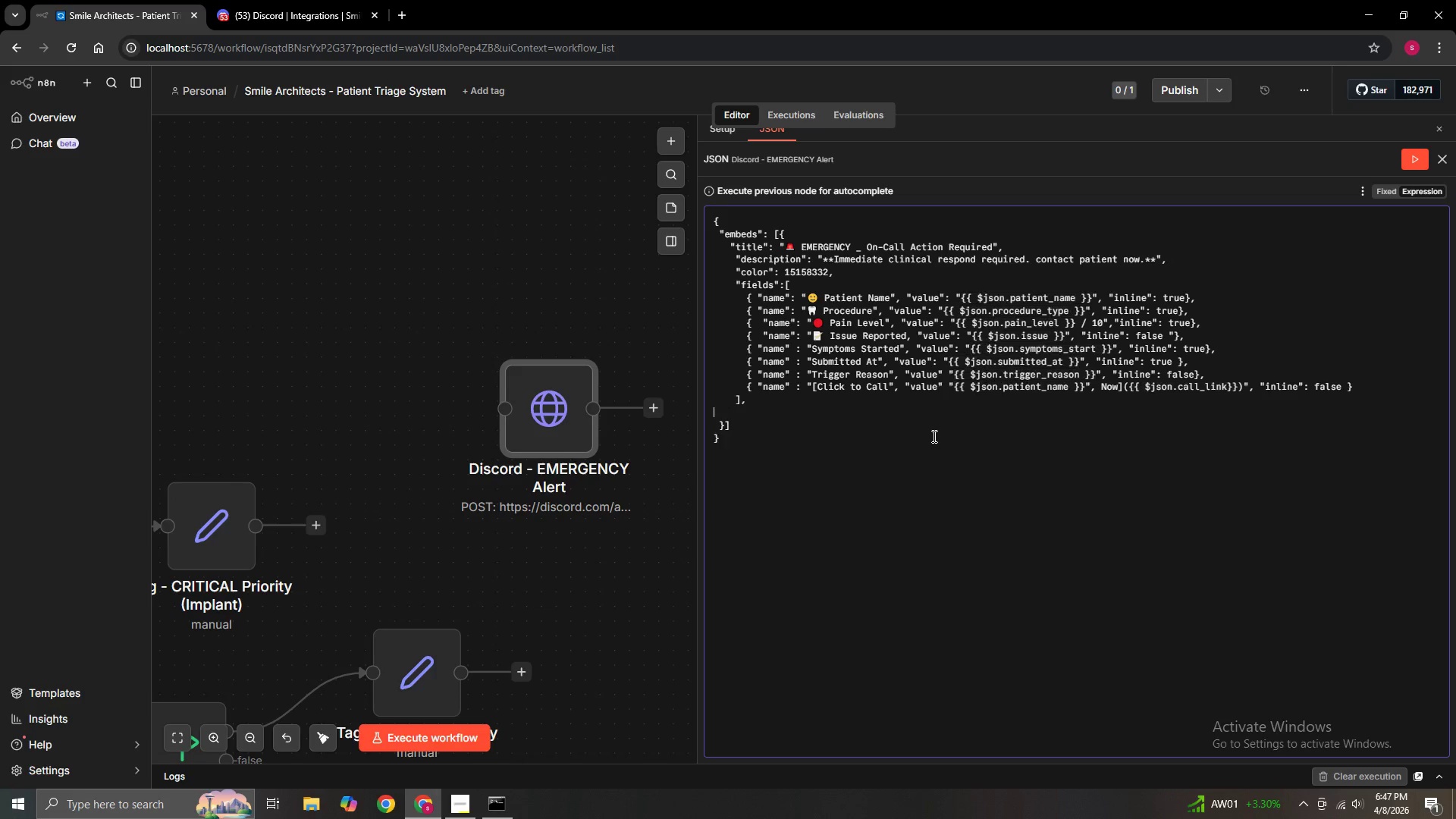 
key(Enter)
 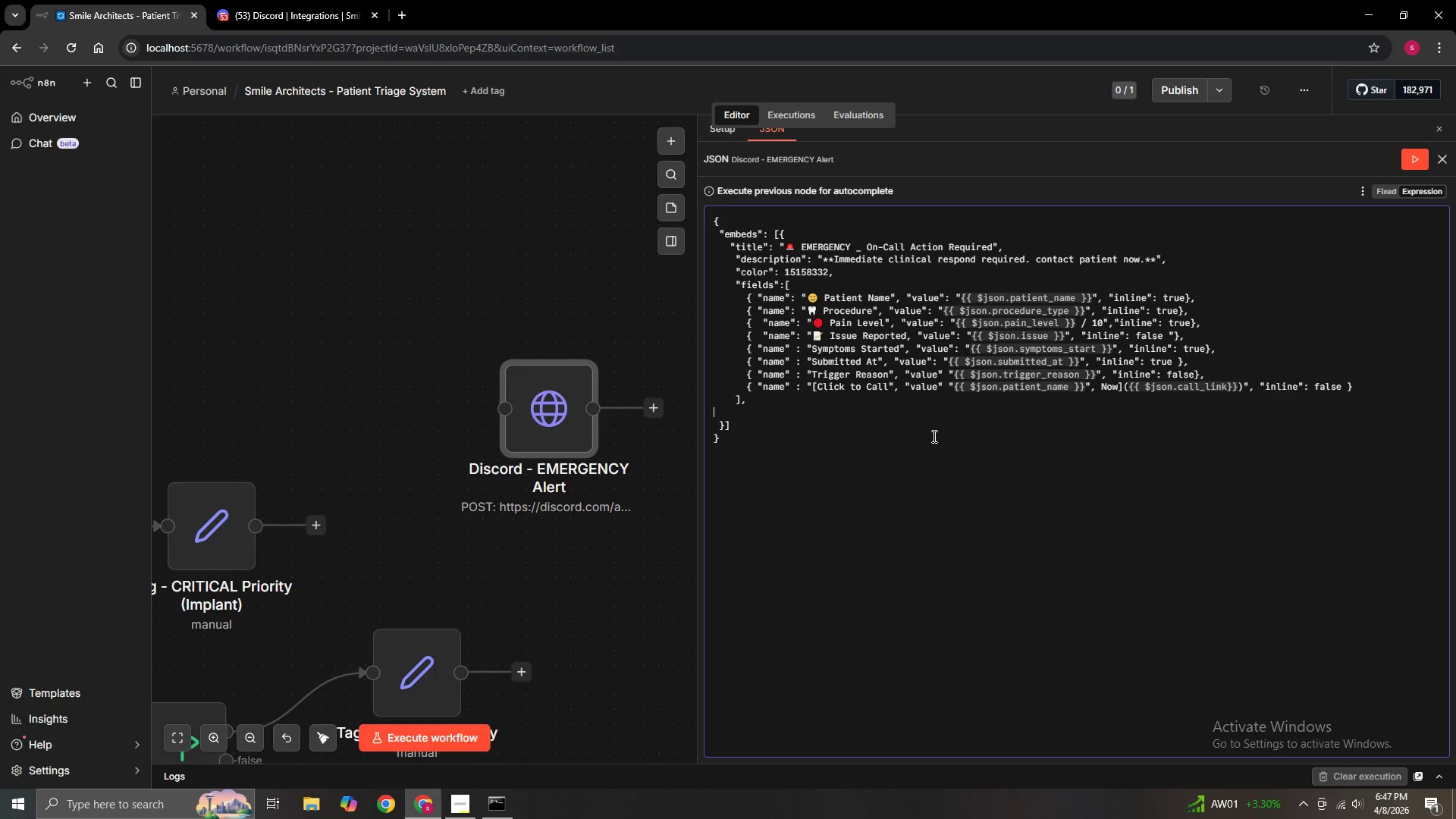 
key(Space)
 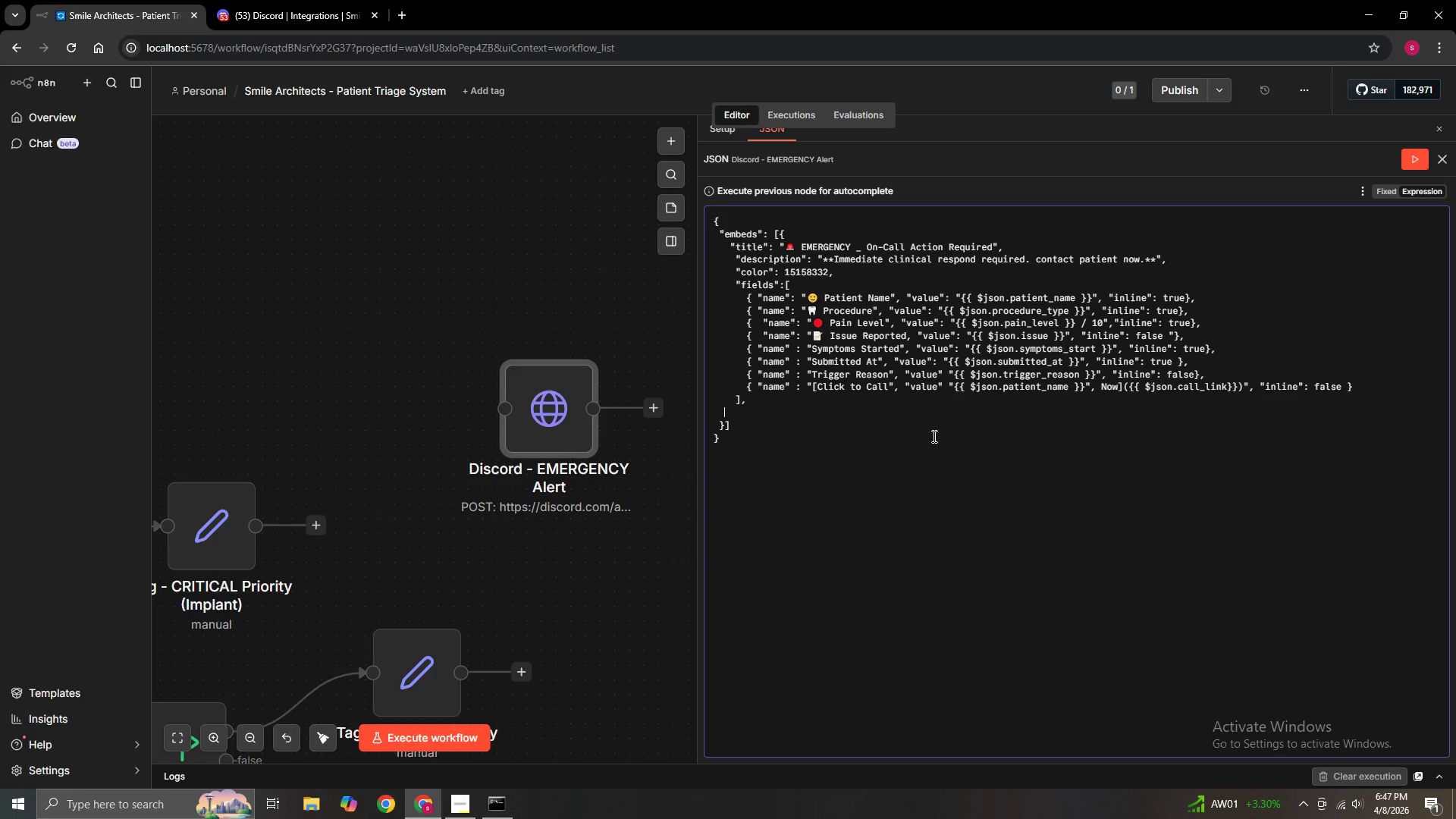 
key(Space)
 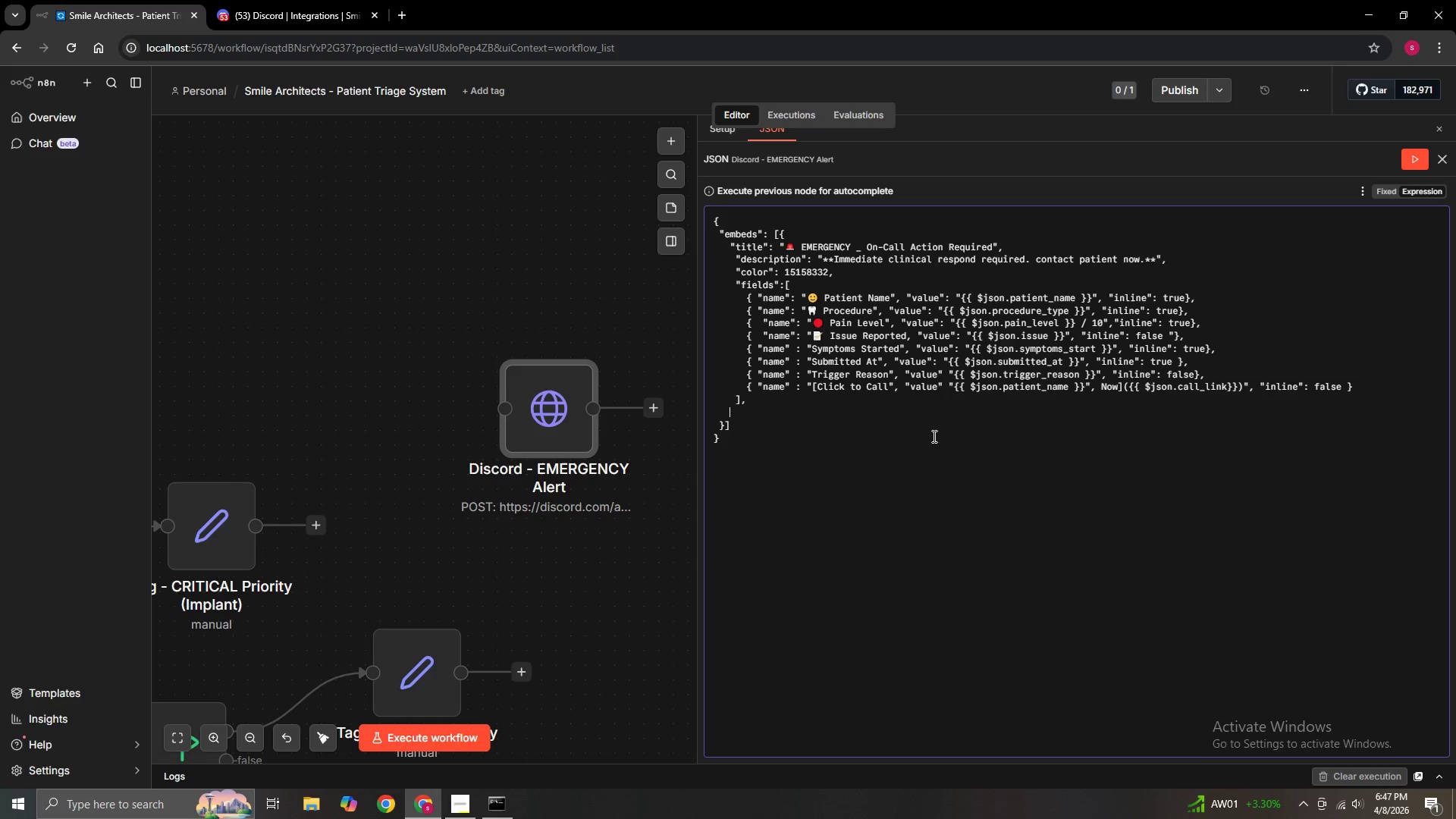 
key(Space)
 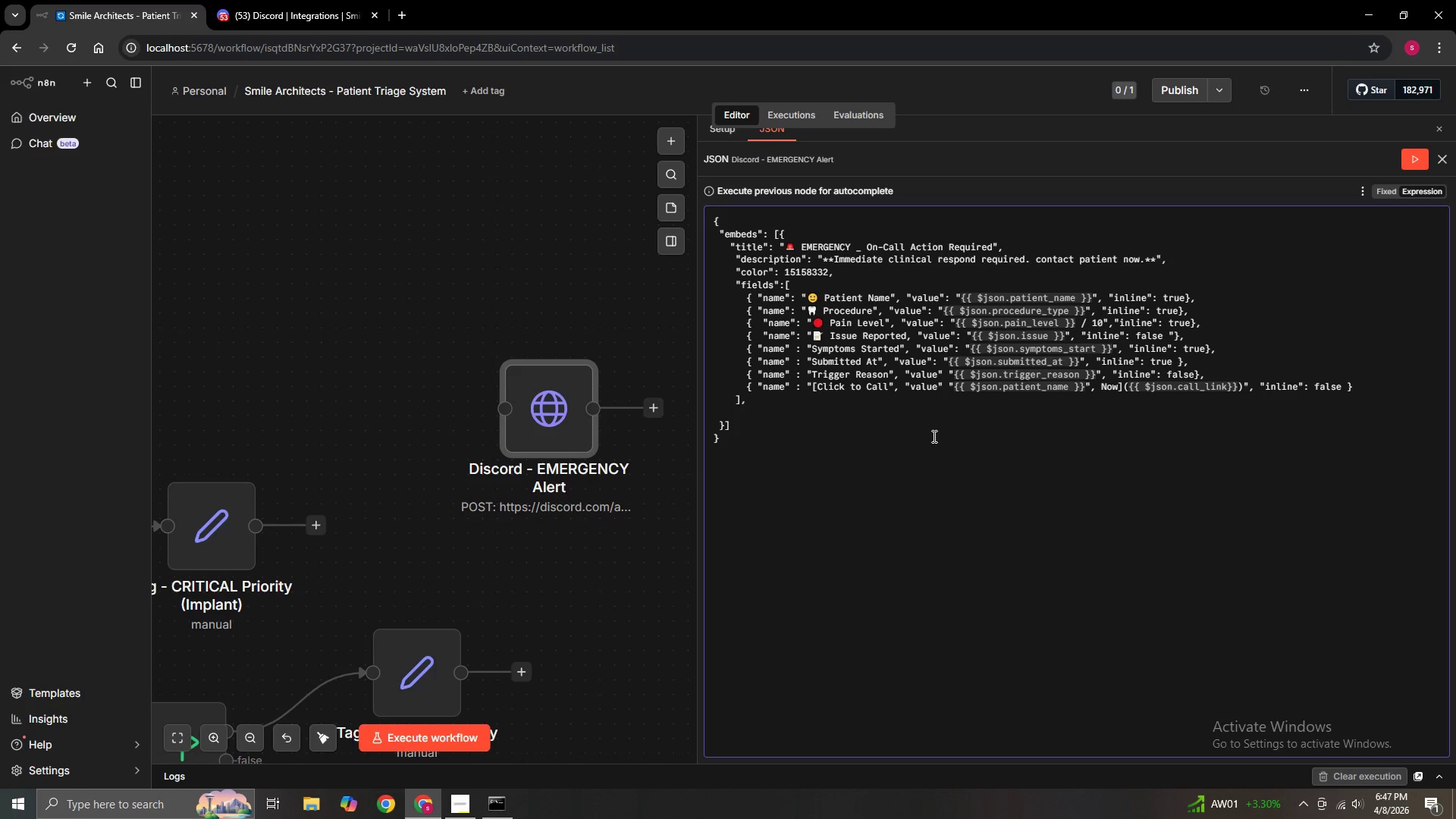 
hold_key(key=ShiftLeft, duration=0.75)
 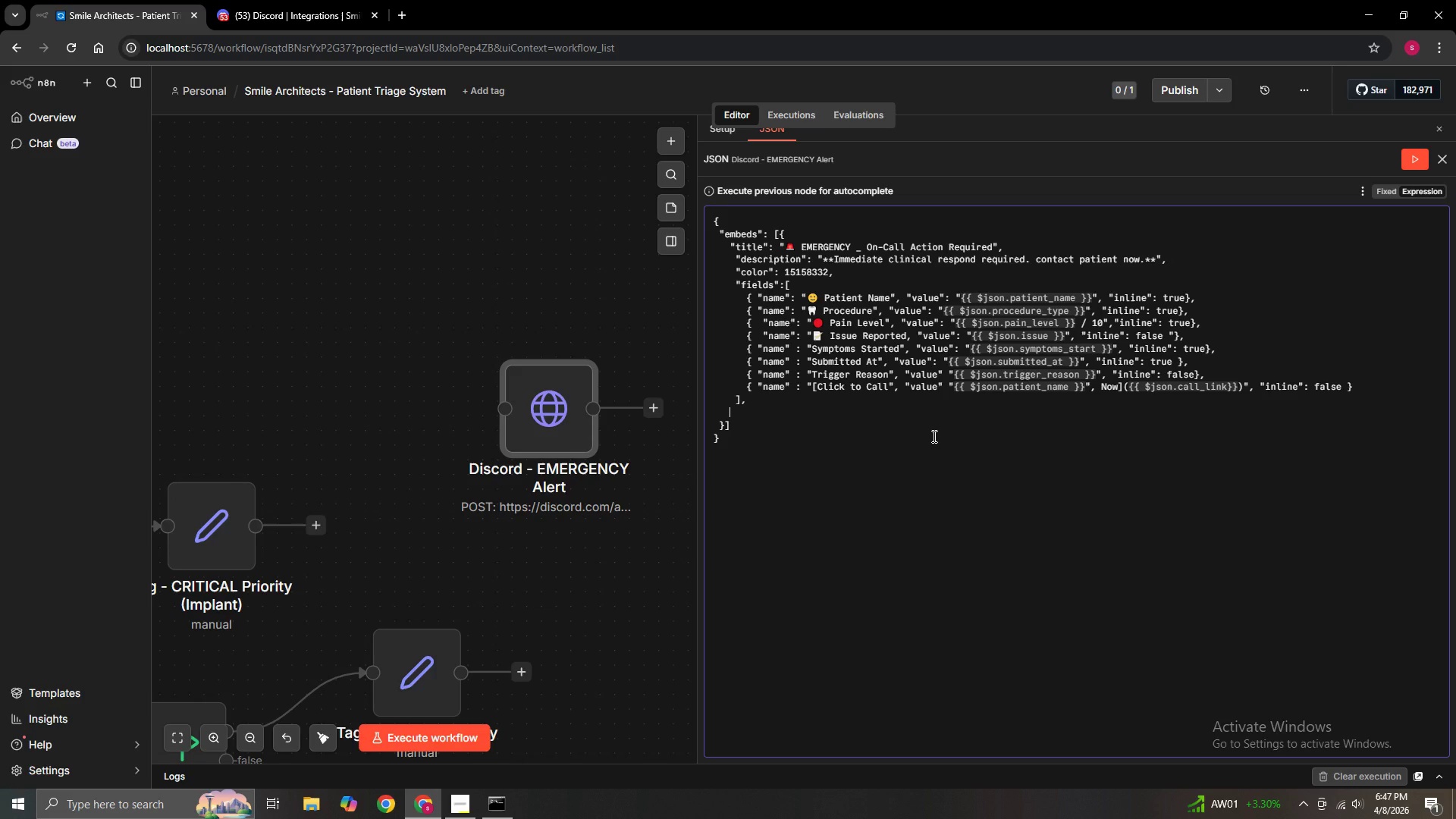 
type("footer)
 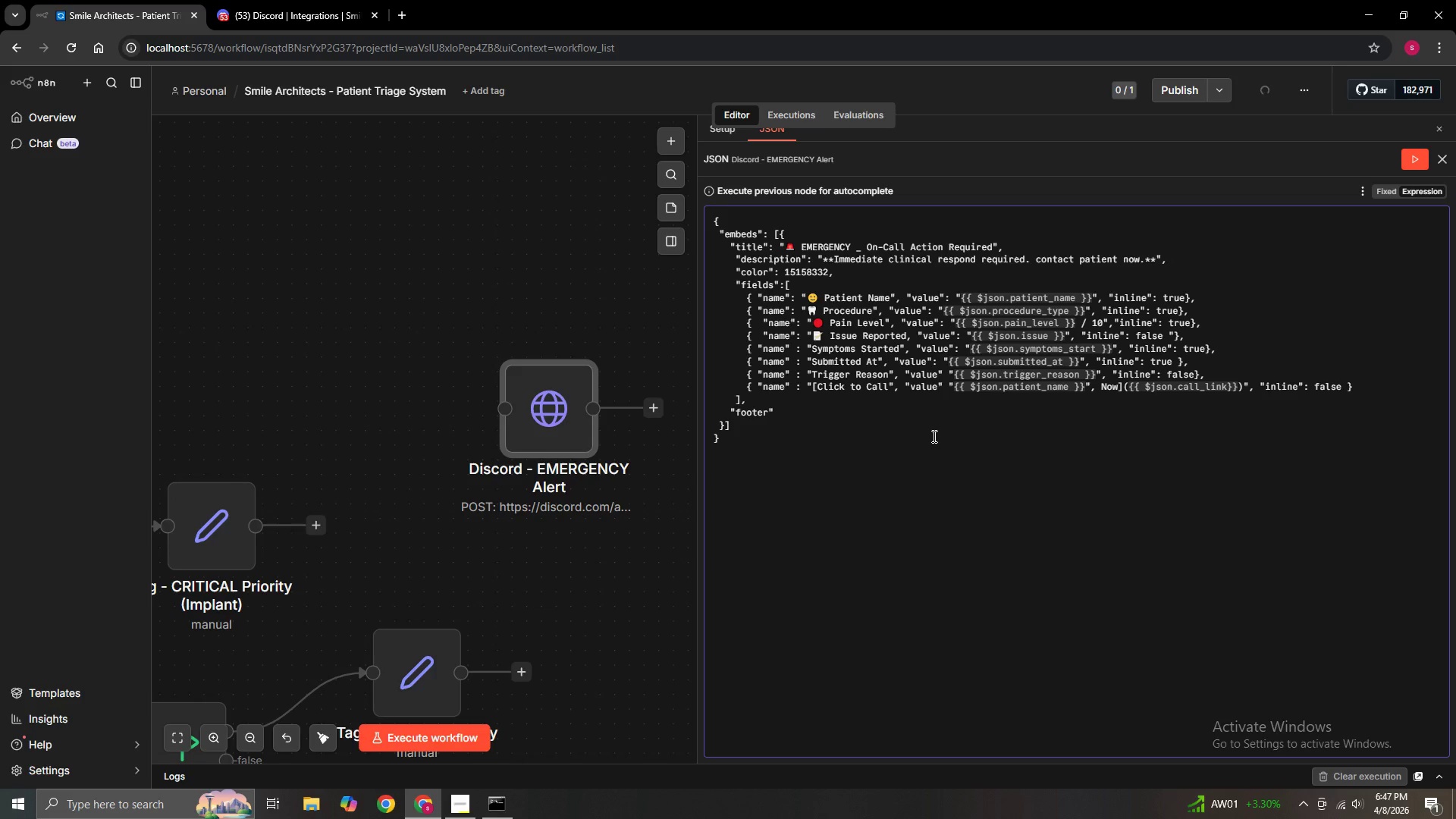 
key(ArrowRight)
 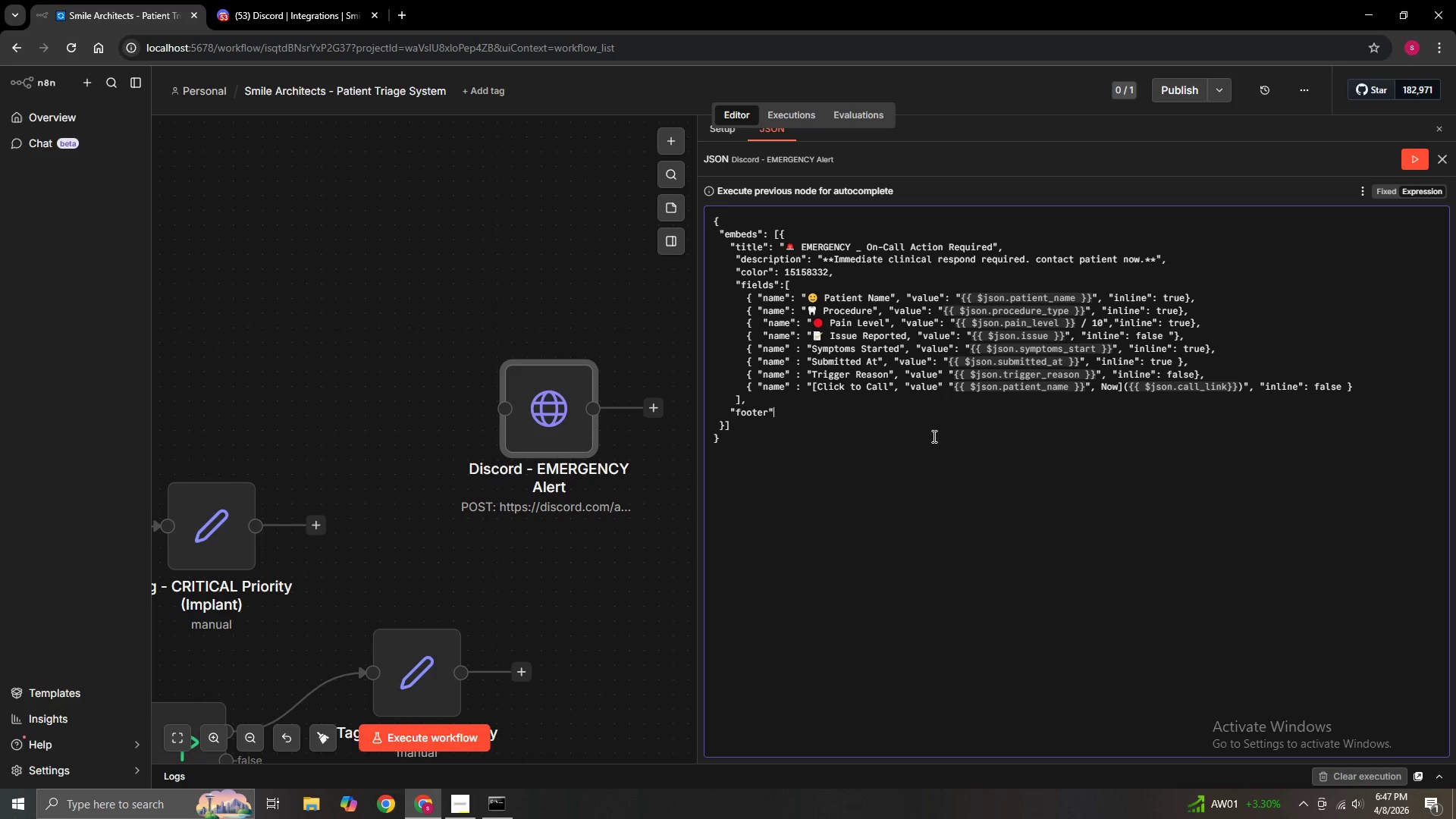 
type(: {"text)
 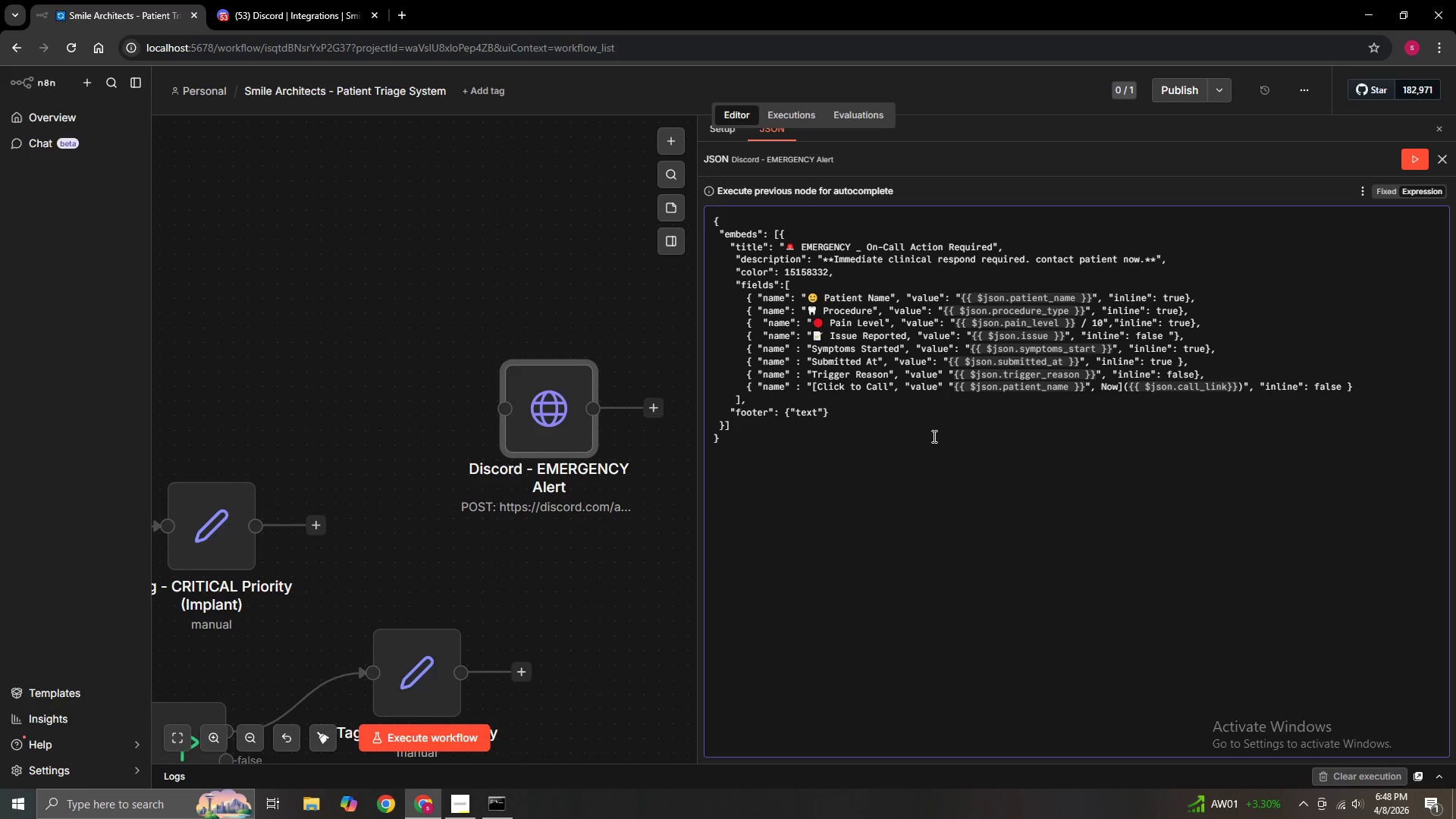 
key(ArrowLeft)
 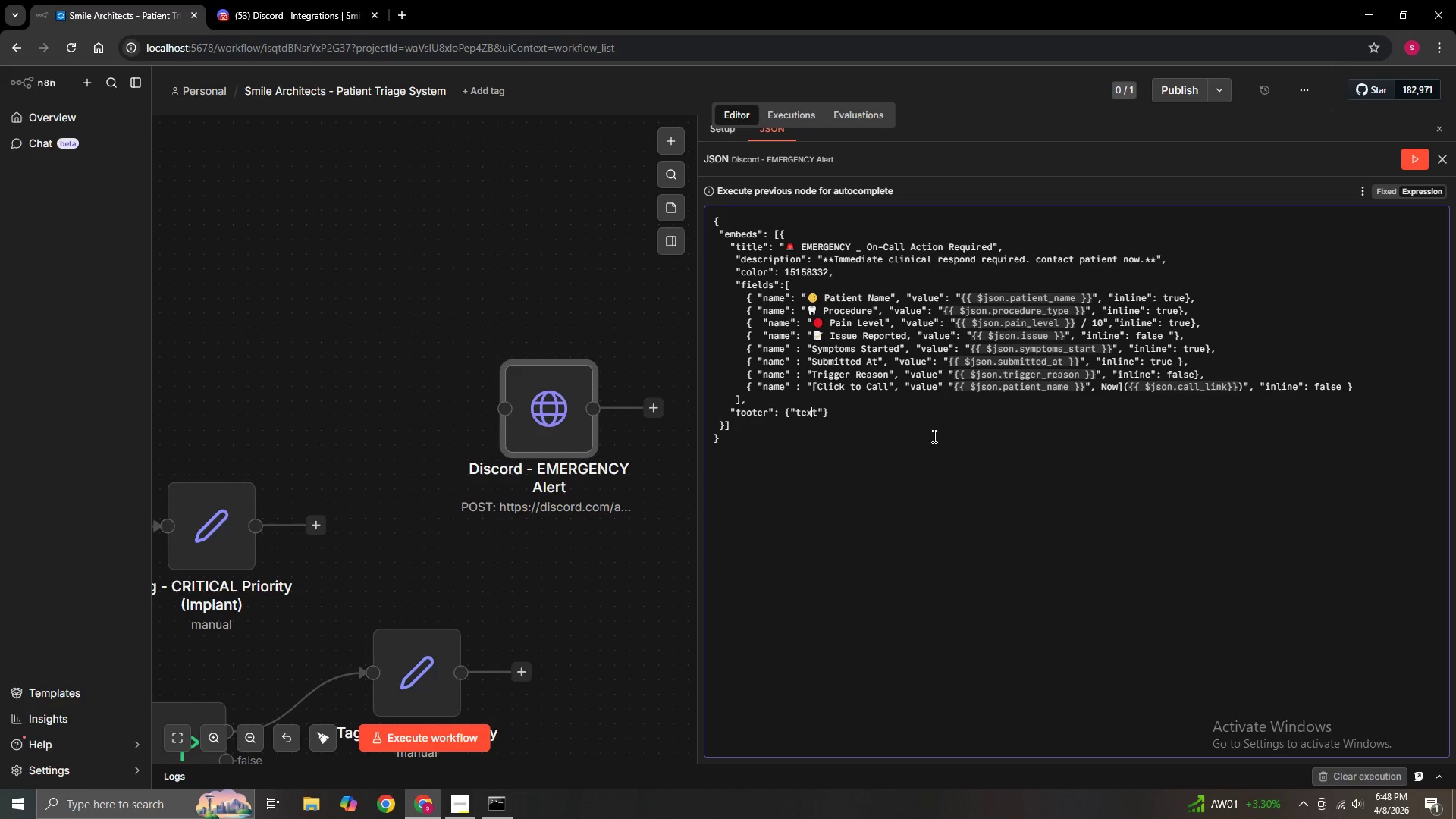 
key(ArrowLeft)
 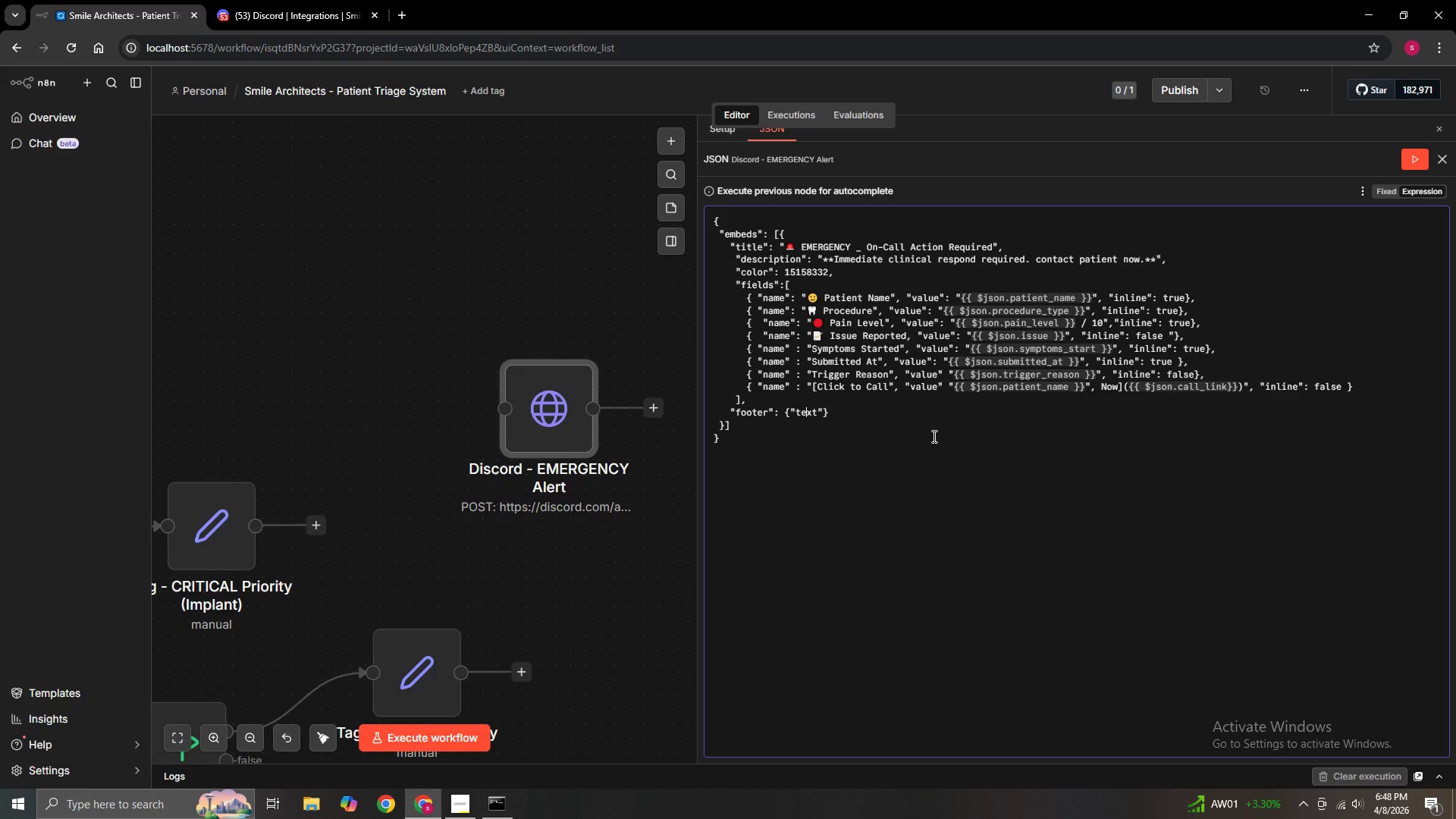 
key(ArrowLeft)
 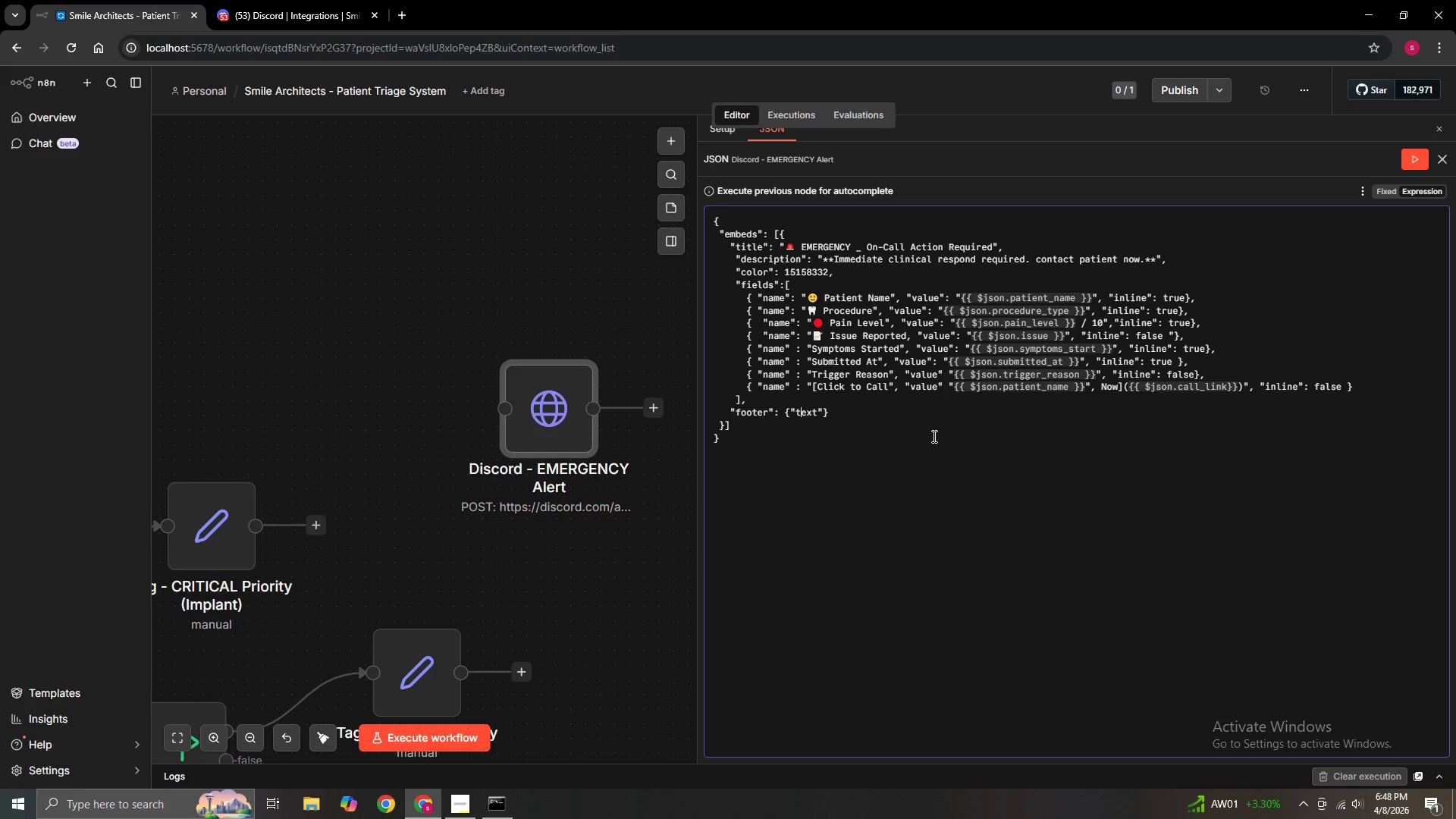 
key(ArrowLeft)
 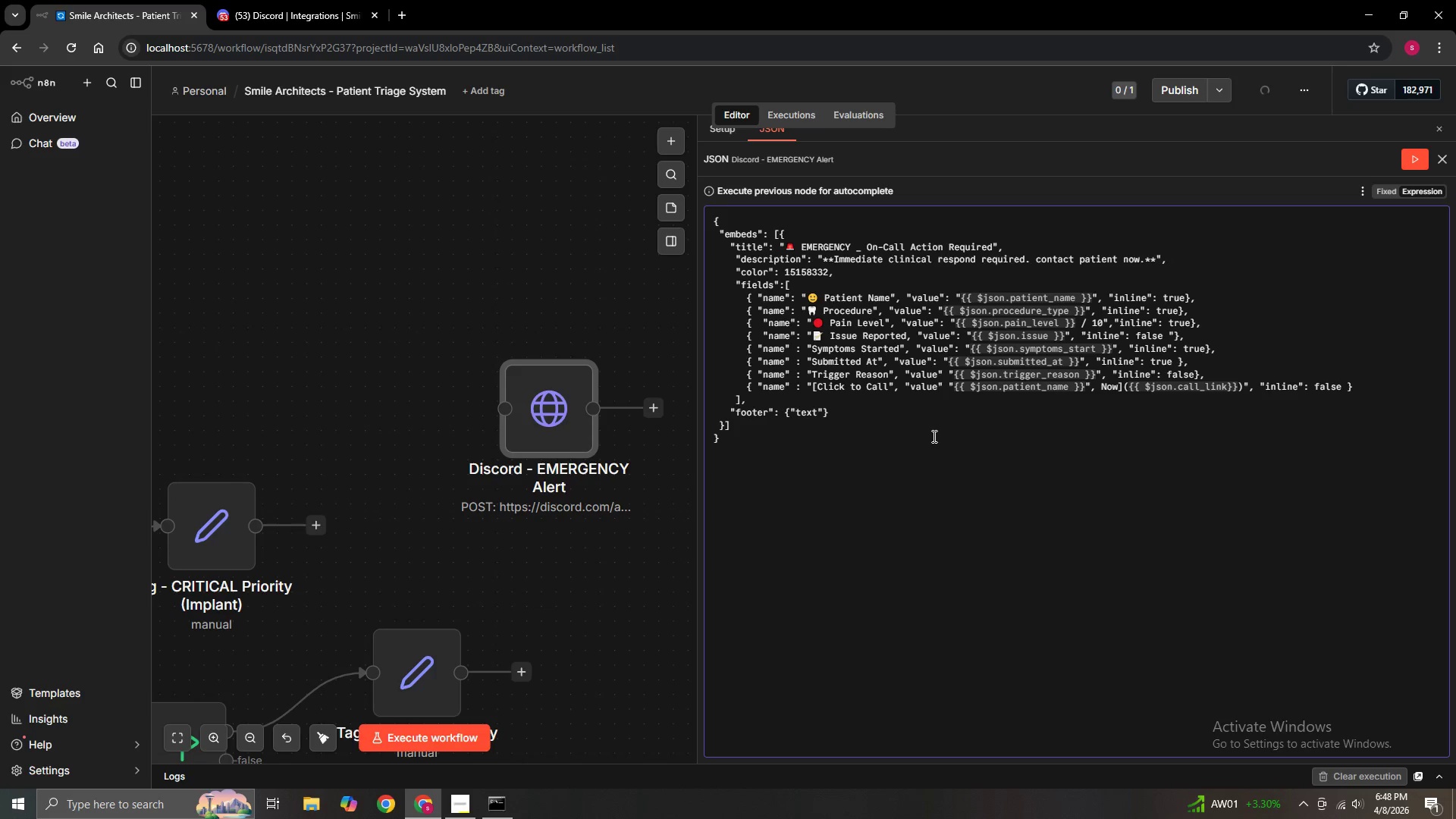 
key(ArrowLeft)
 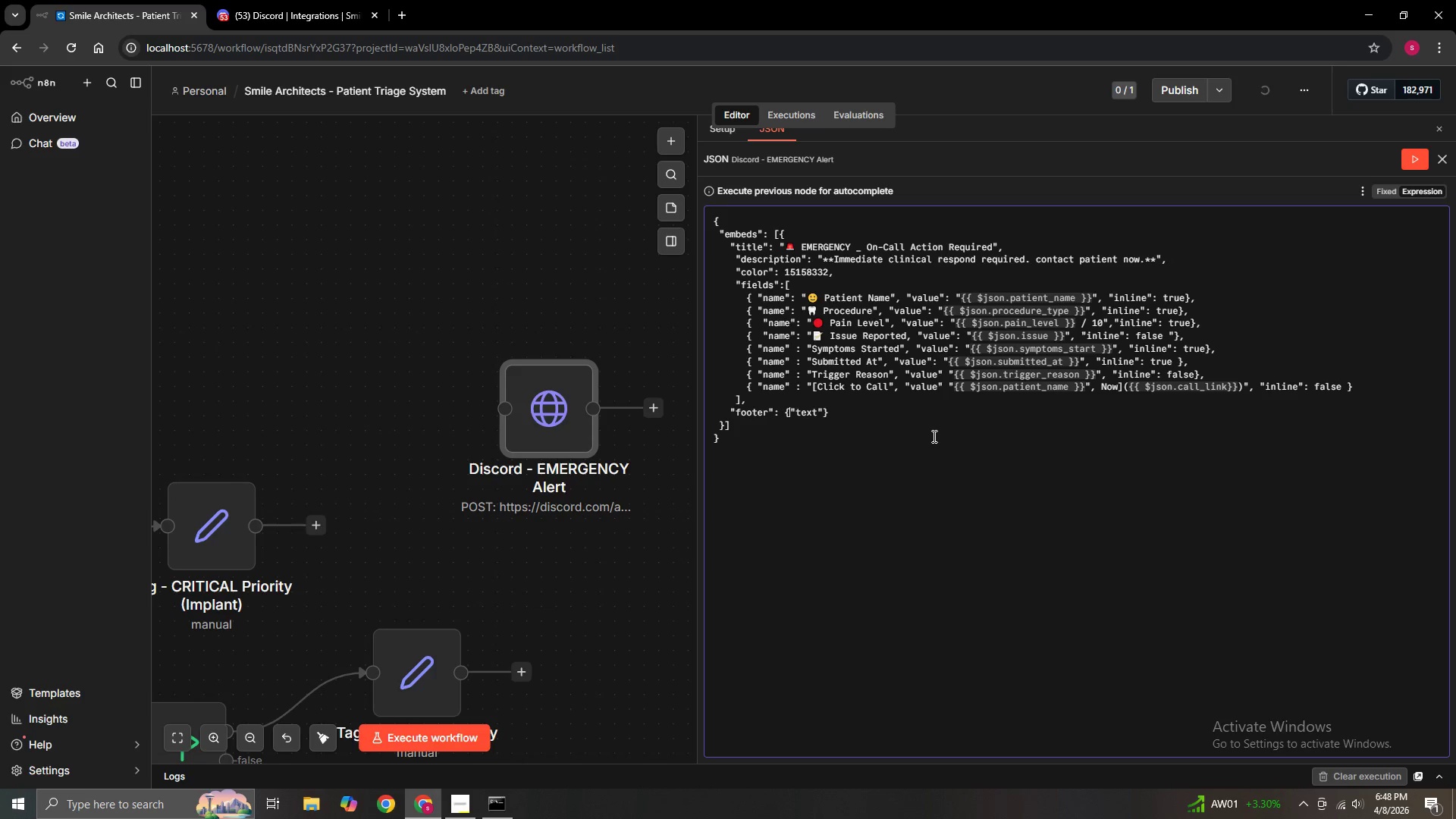 
key(Space)
 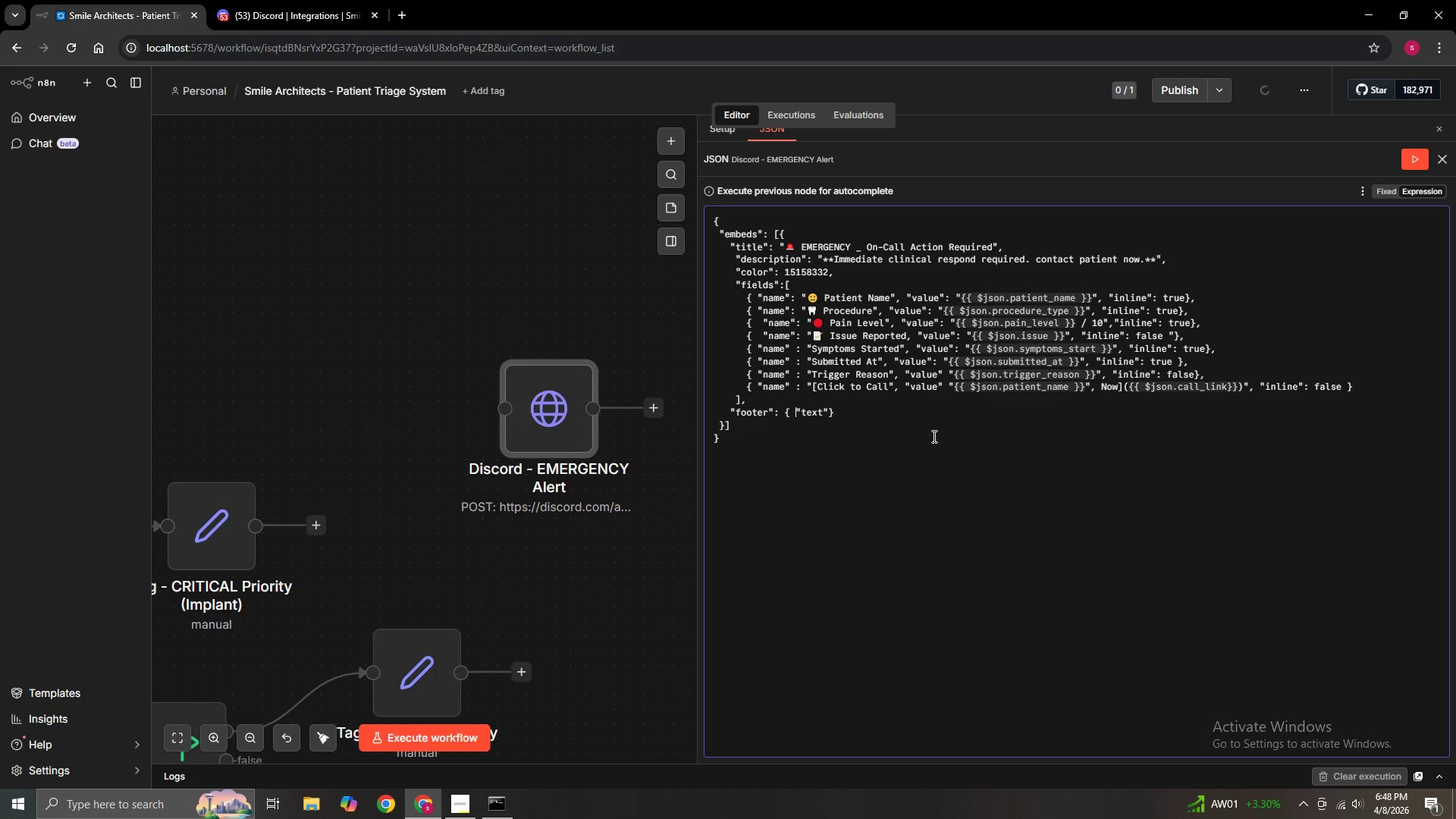 
key(ArrowRight)
 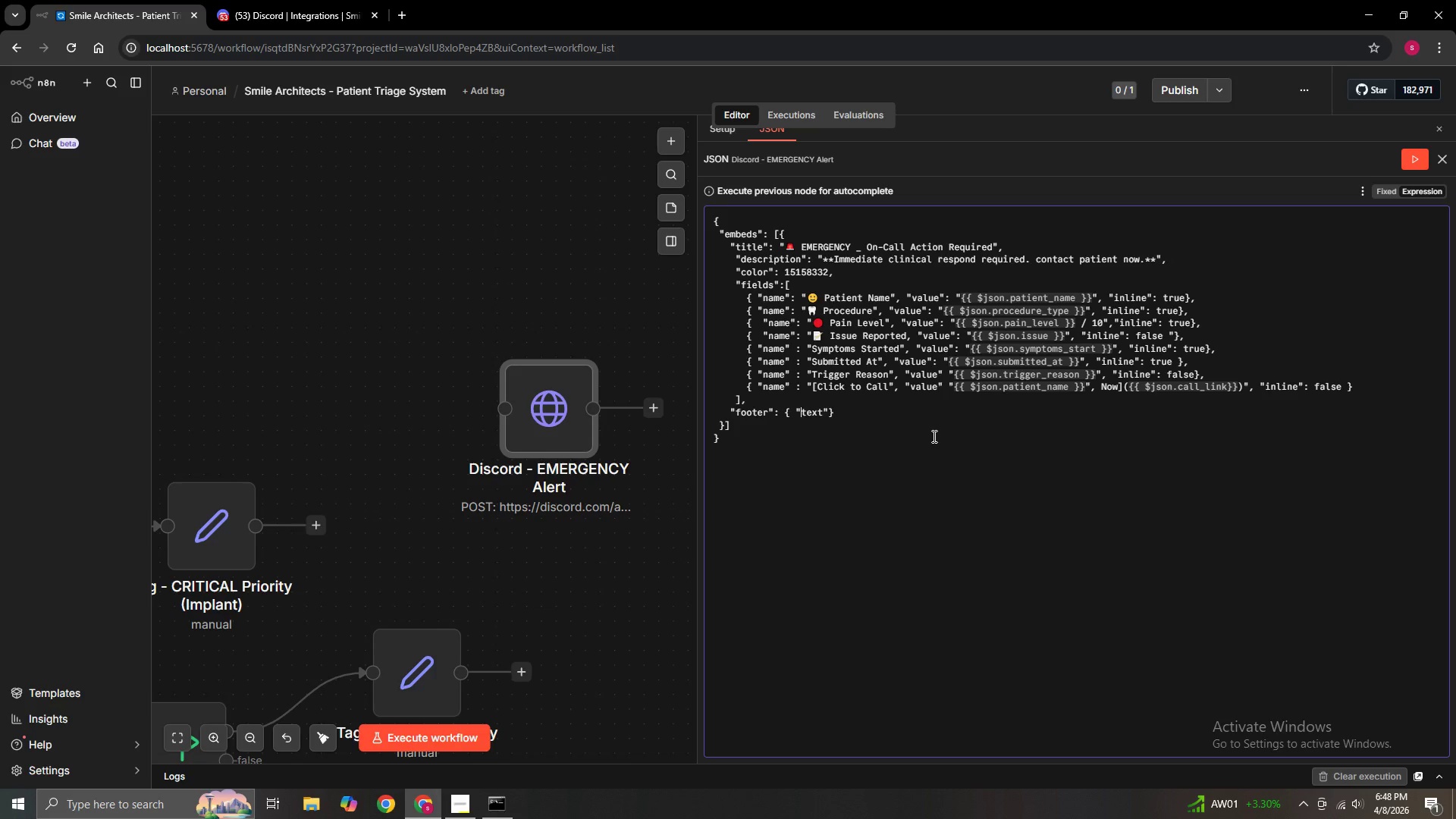 
key(ArrowRight)
 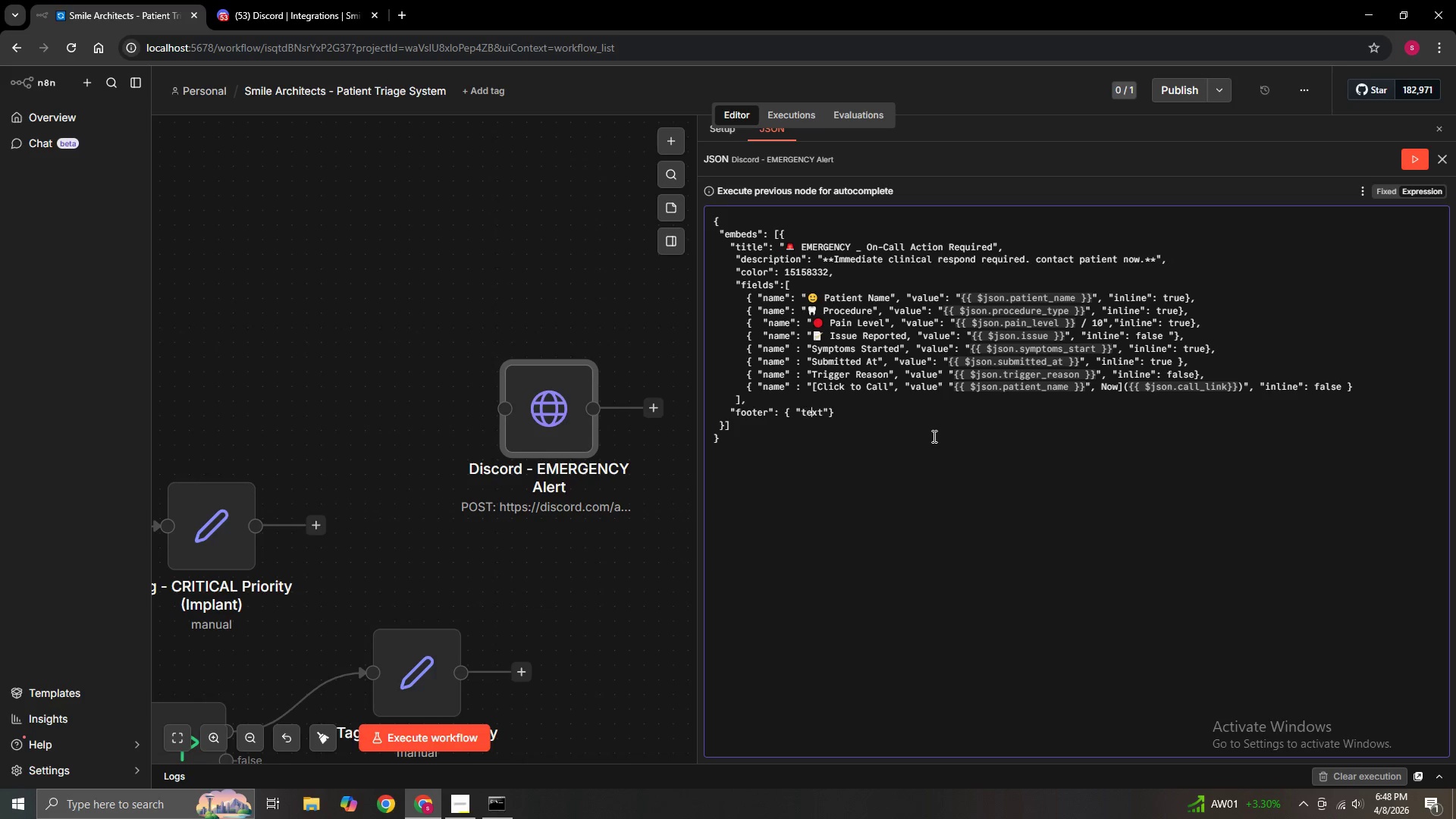 
key(ArrowRight)
 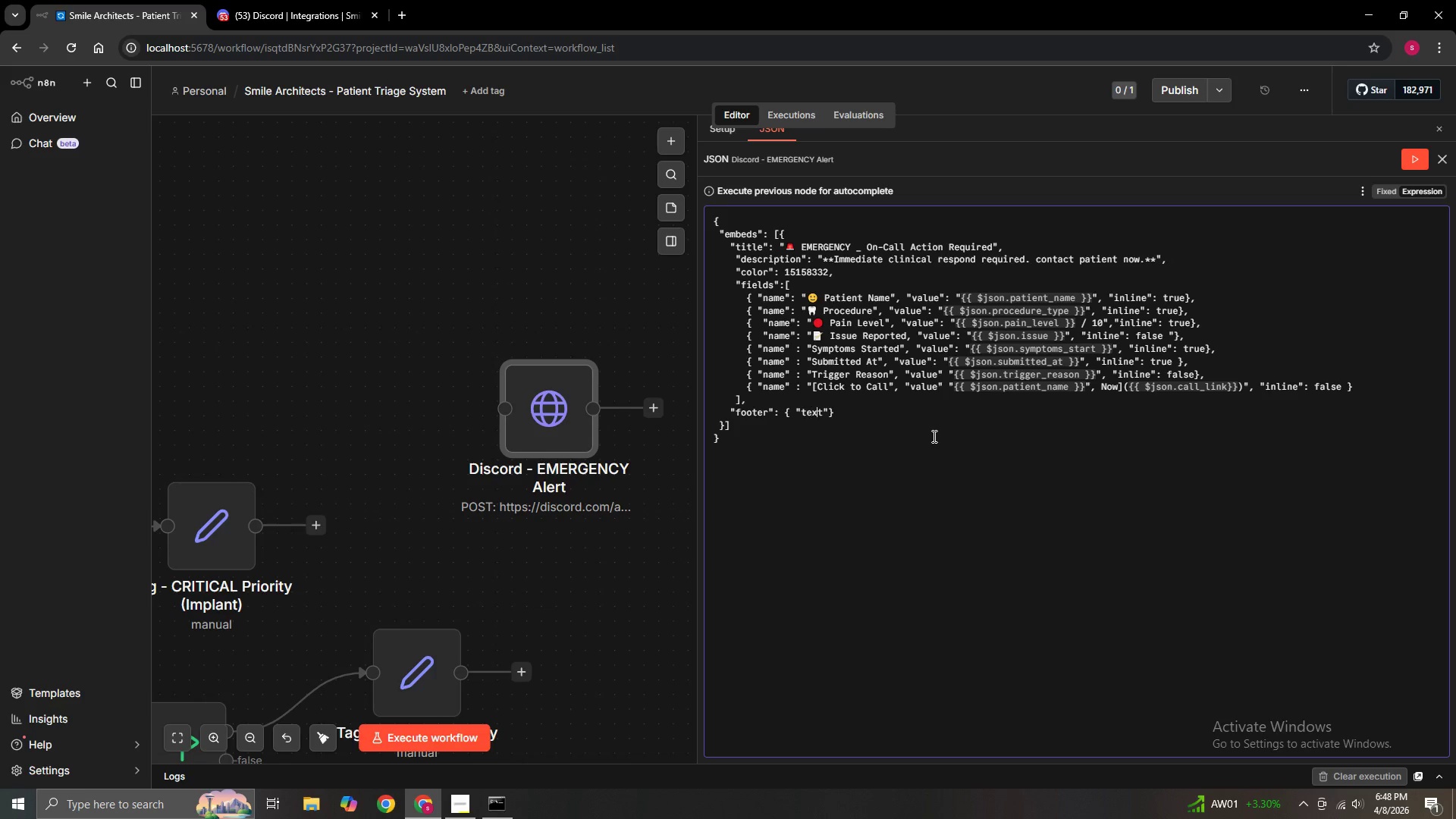 
key(ArrowRight)
 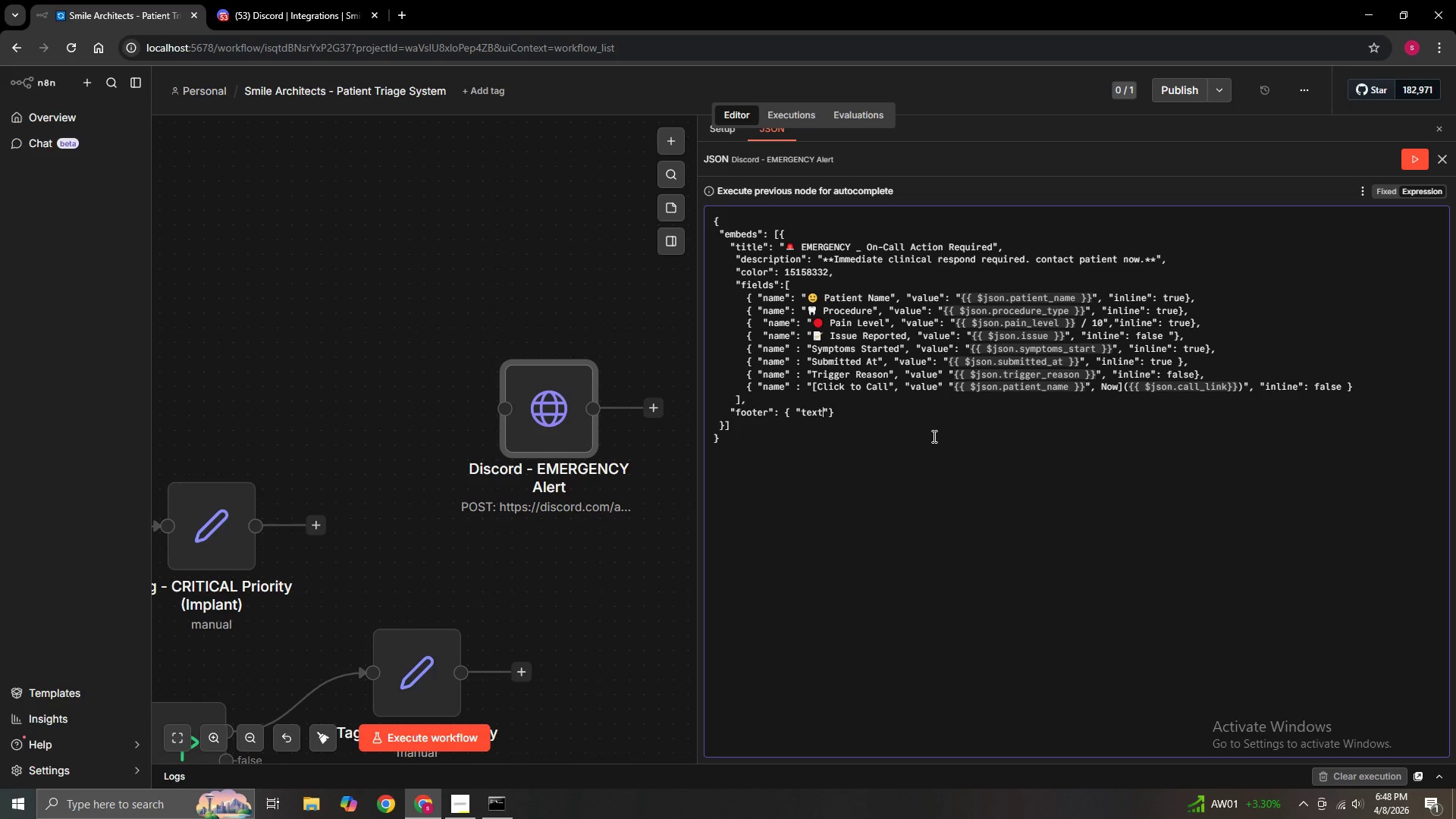 
key(ArrowRight)
 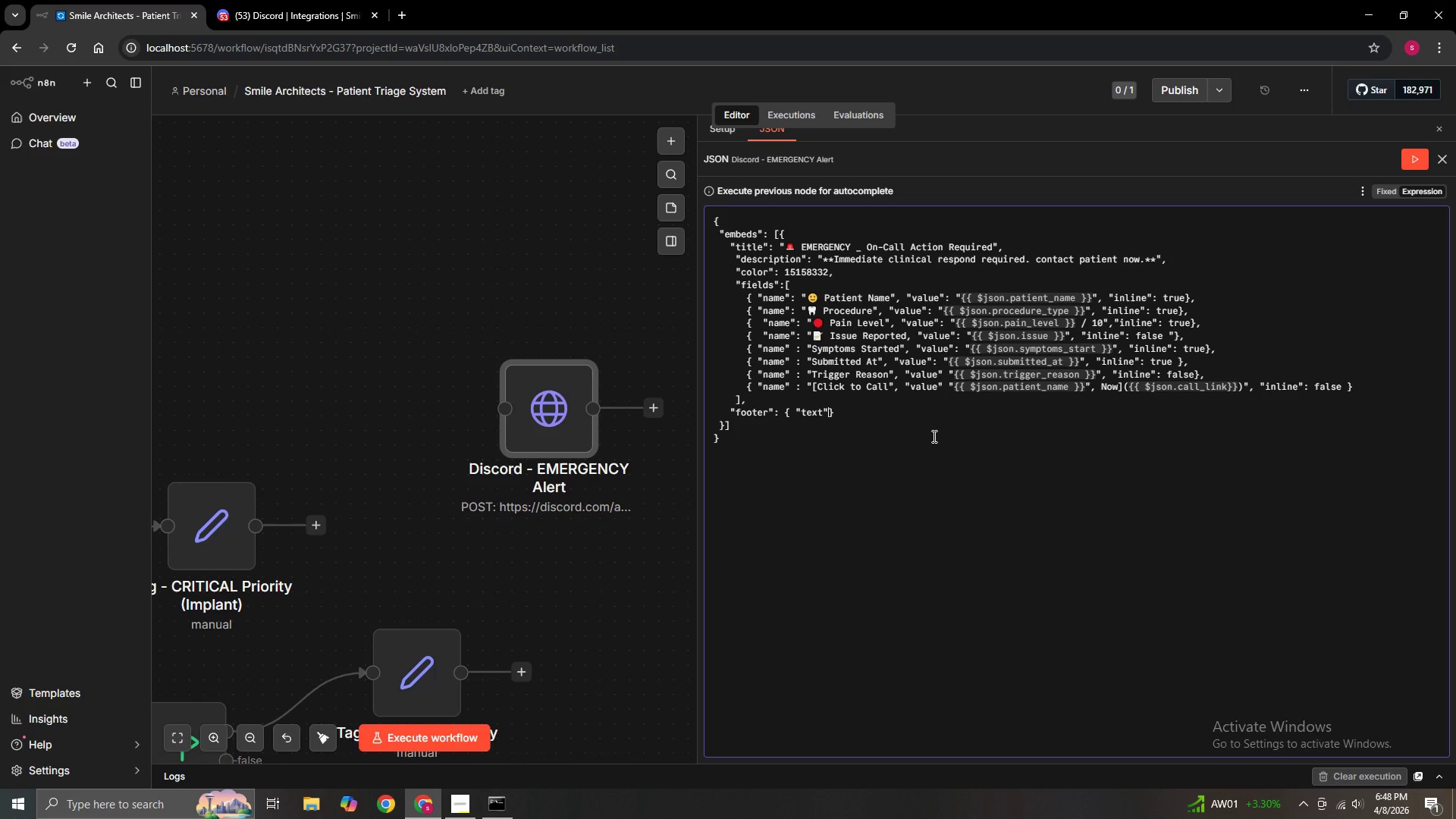 
key(ArrowRight)
 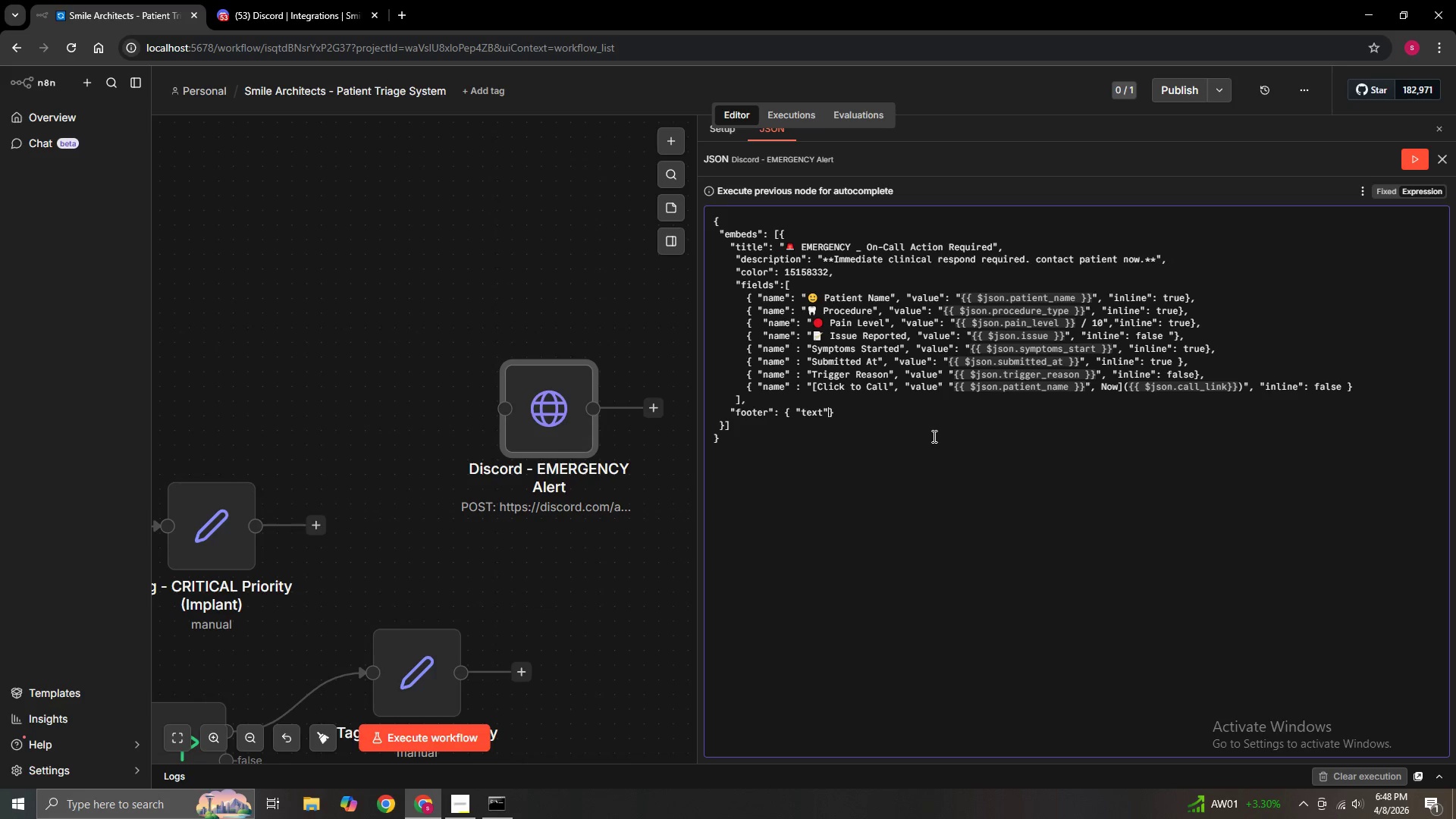 
type(: "Smile Architects Triage System _)
key(Backspace)
type(- CRITICAL)
 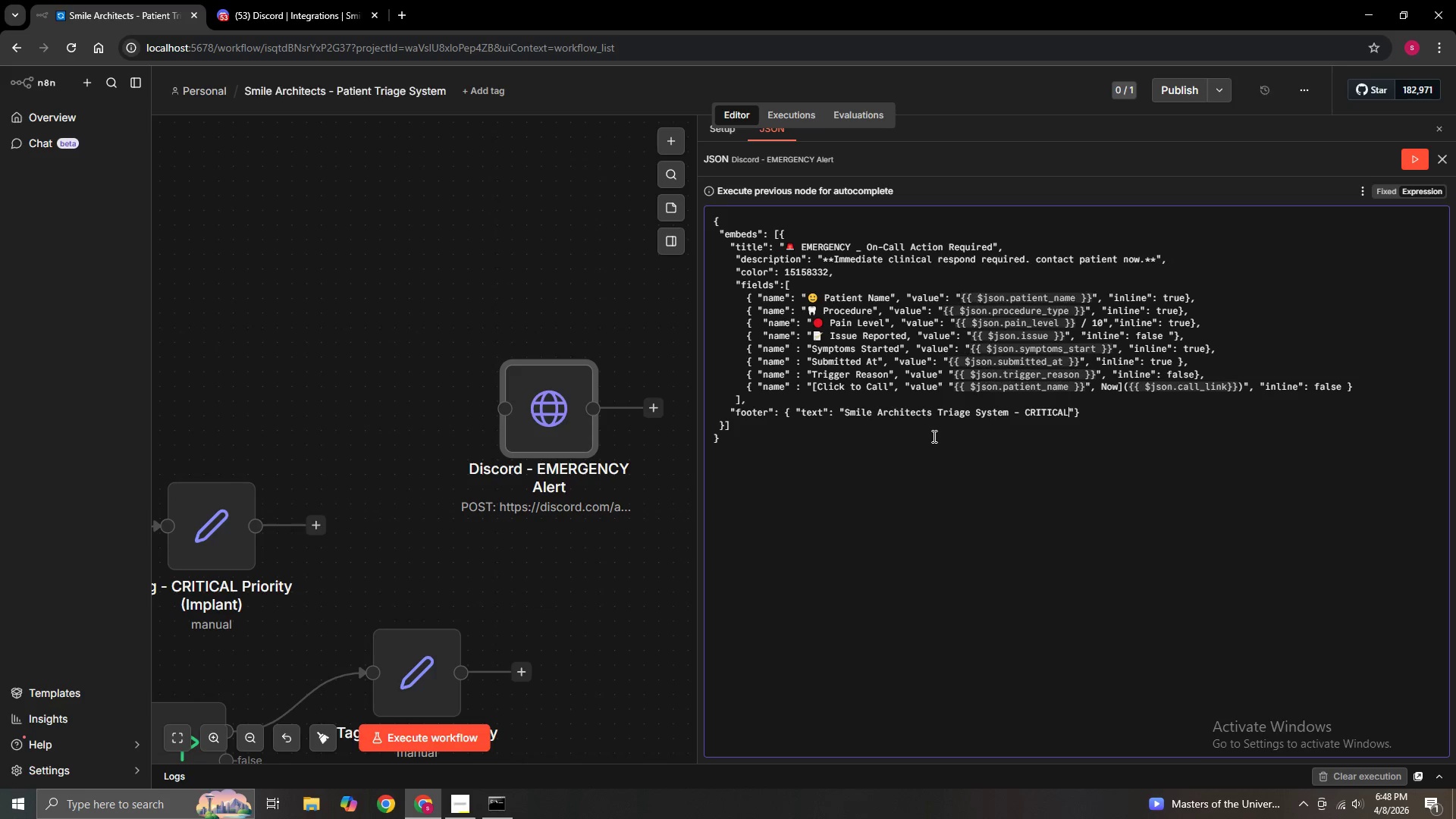 
key(ArrowRight)
 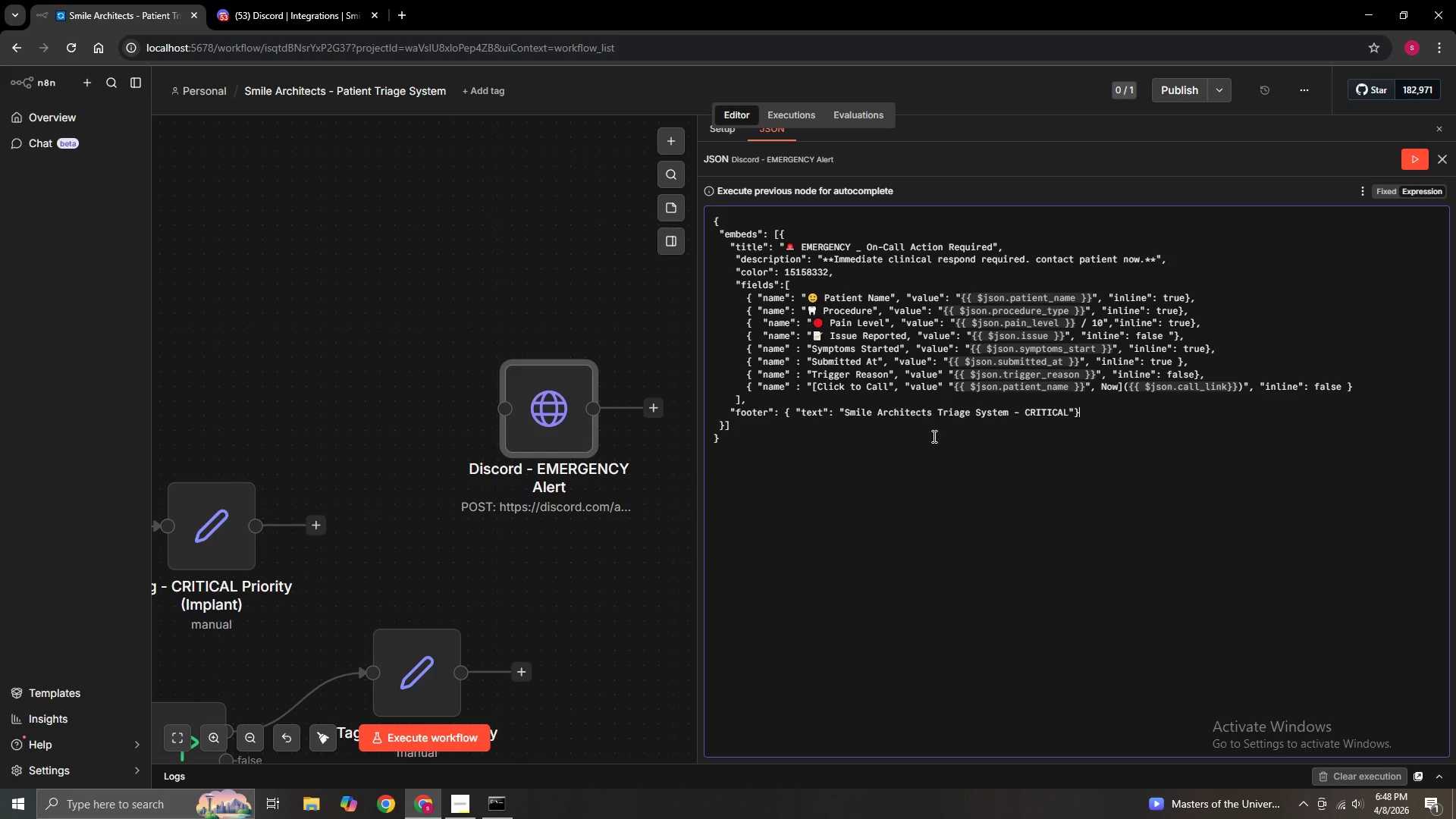 
key(ArrowRight)
 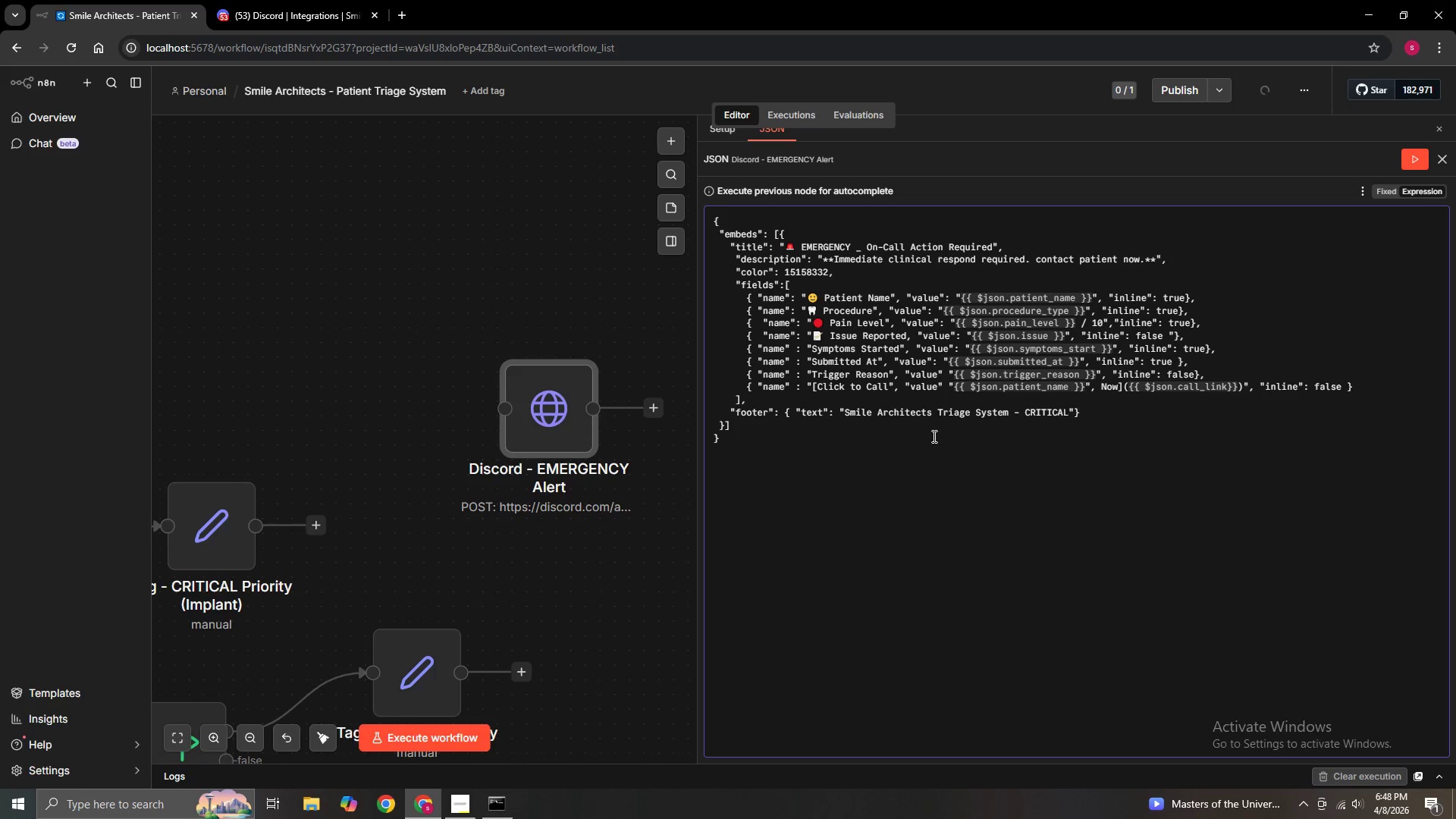 
key(ArrowLeft)
 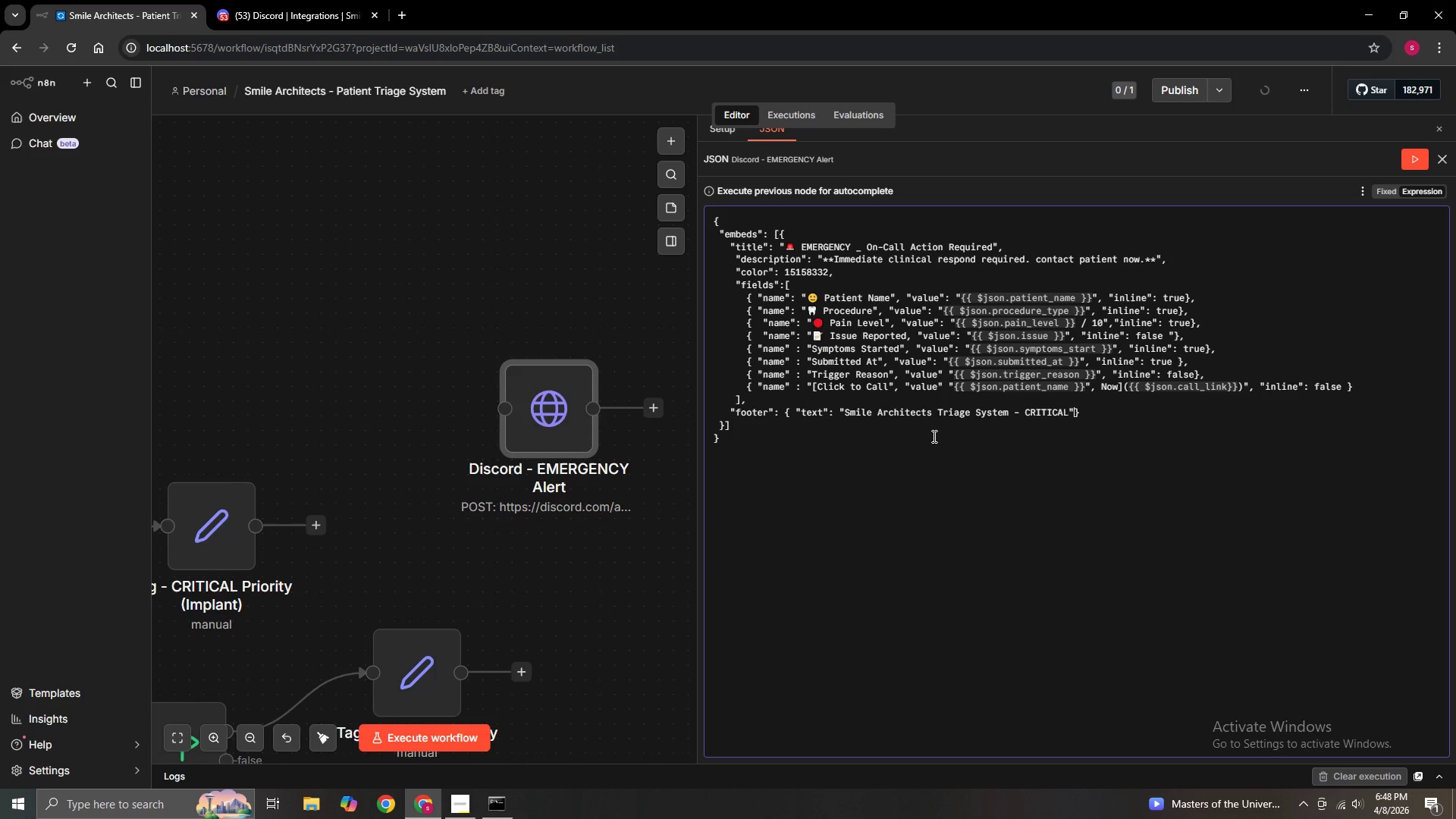 
key(Space)
 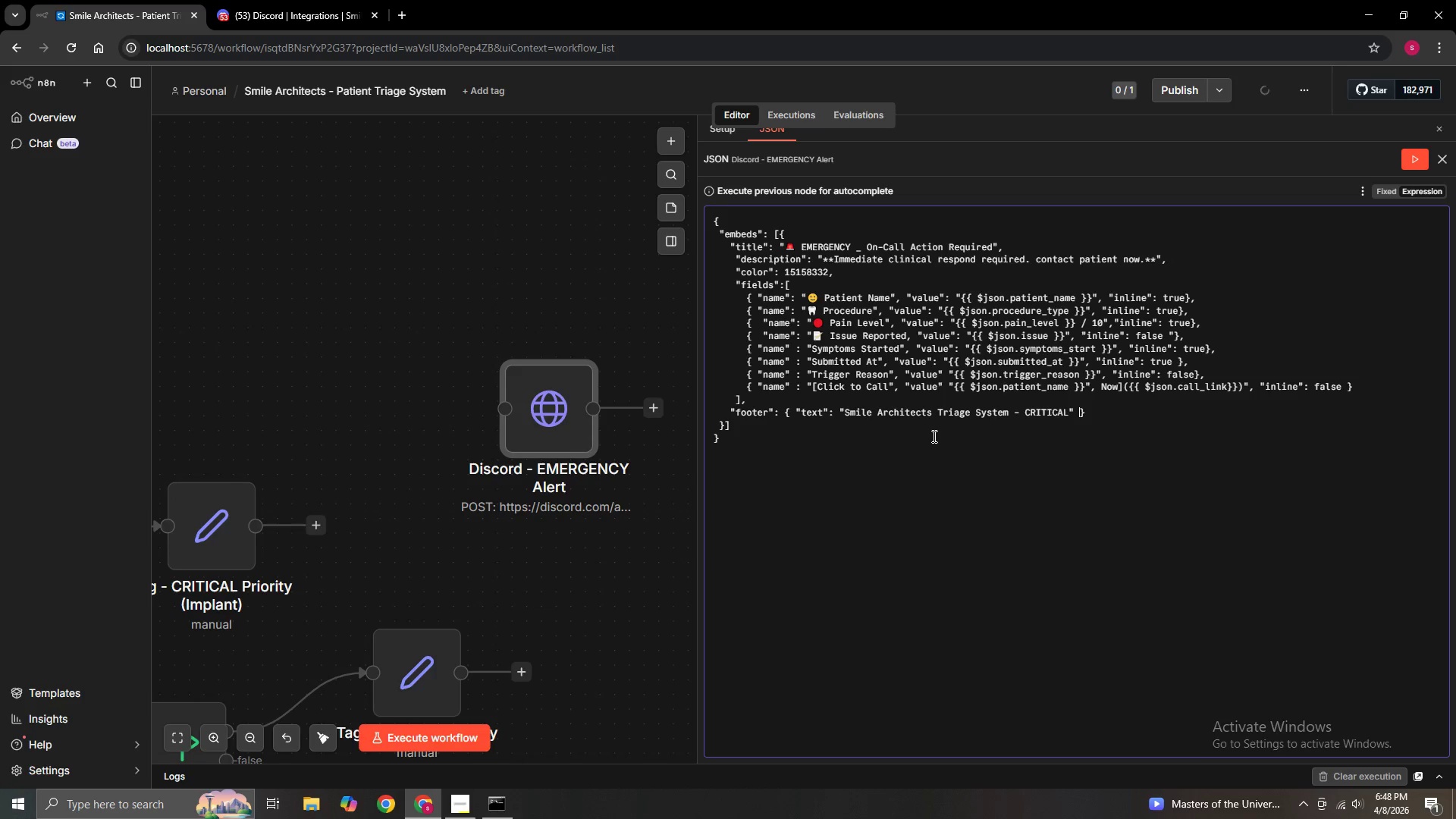 
key(ArrowRight)
 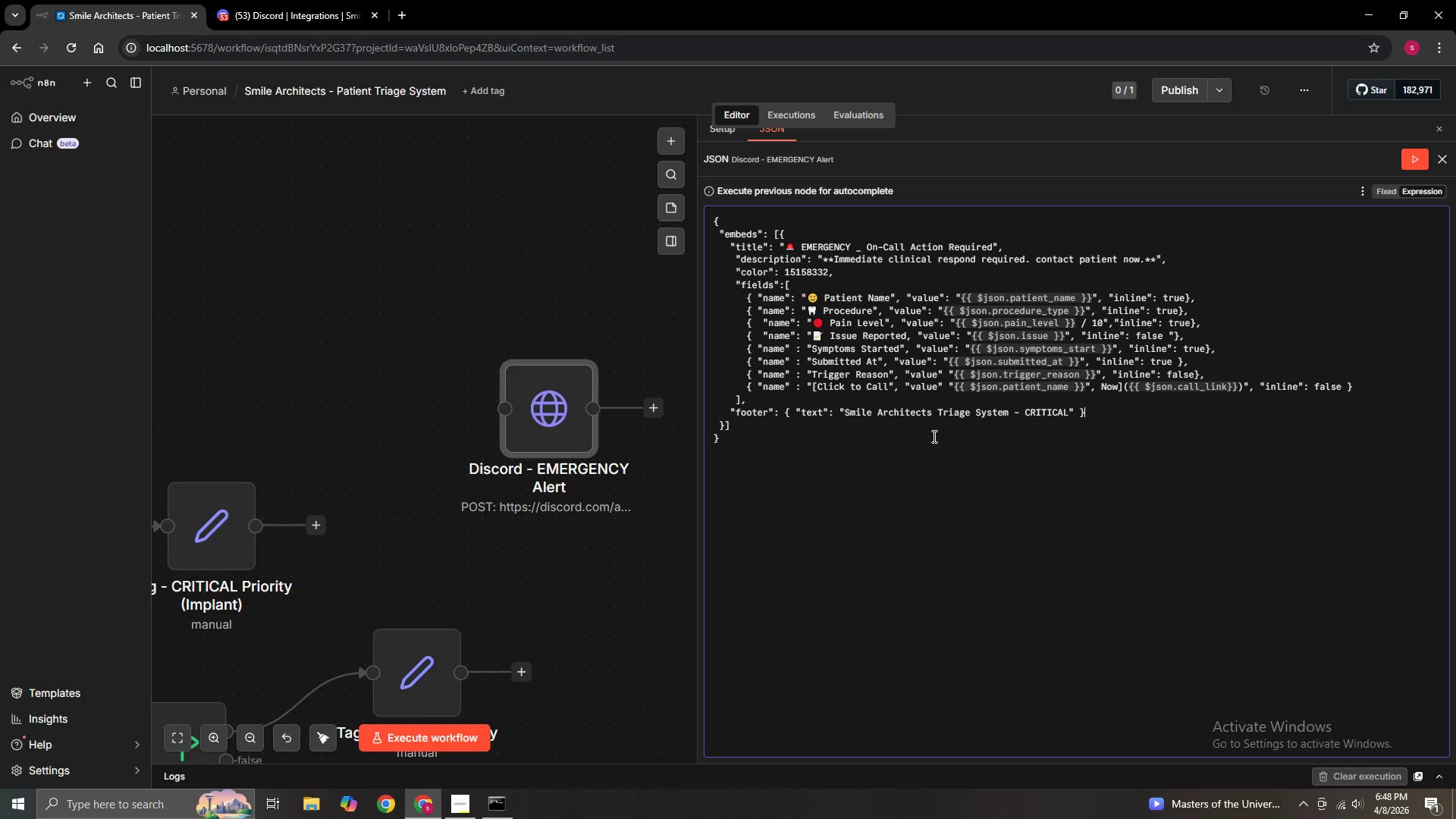 
key(Comma)
 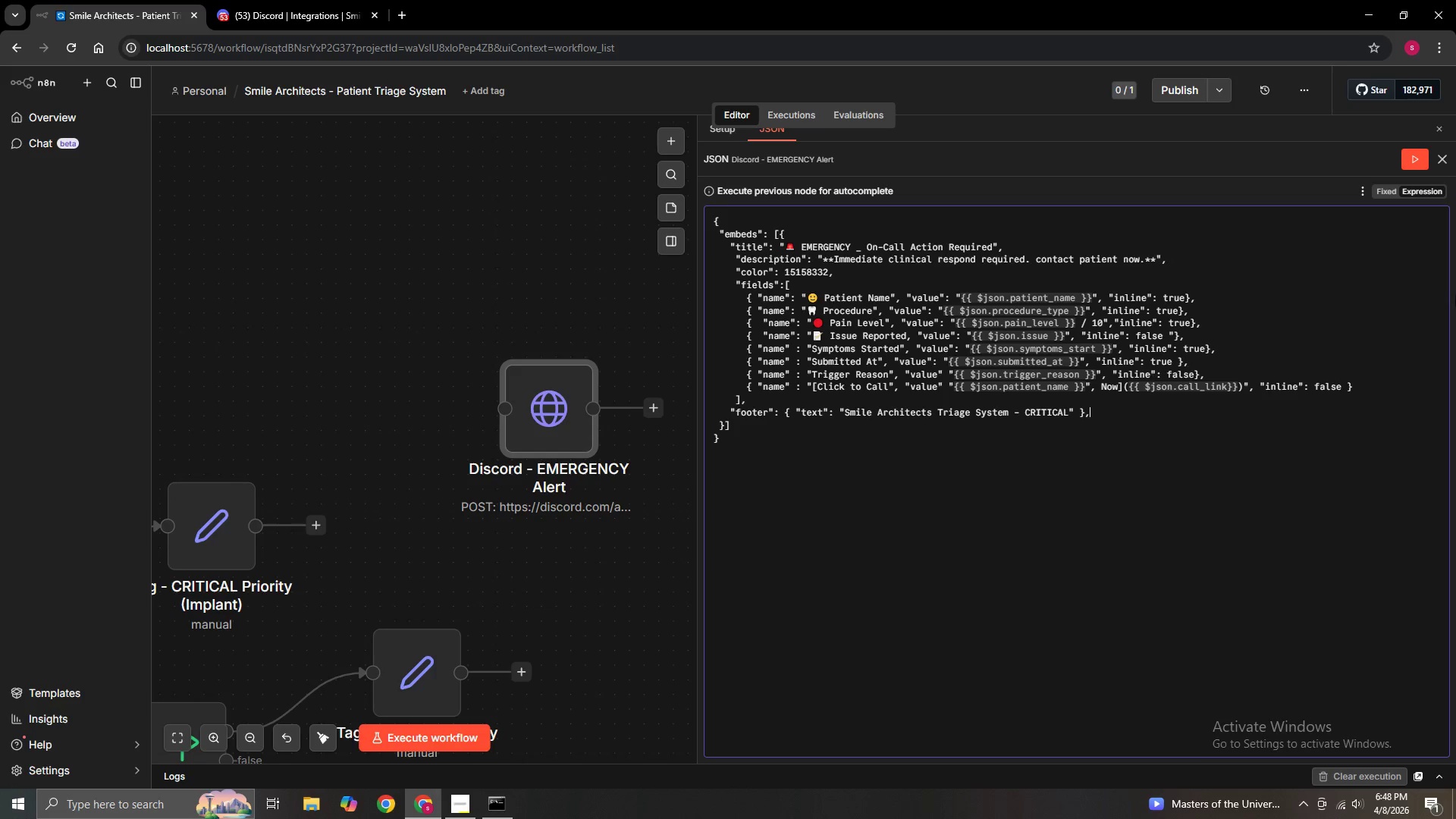 
left_click([1445, 161])
 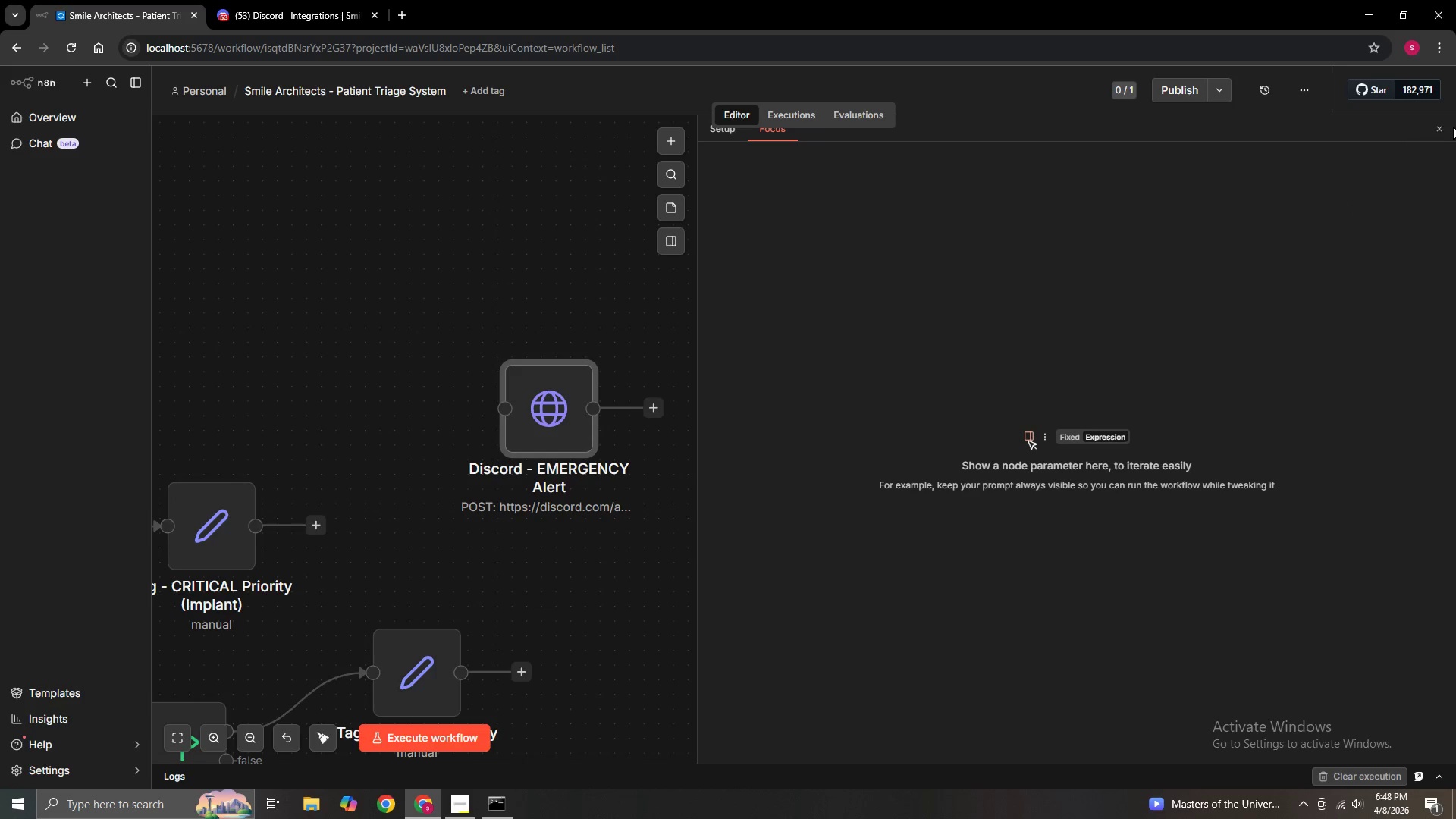 
left_click([1441, 131])
 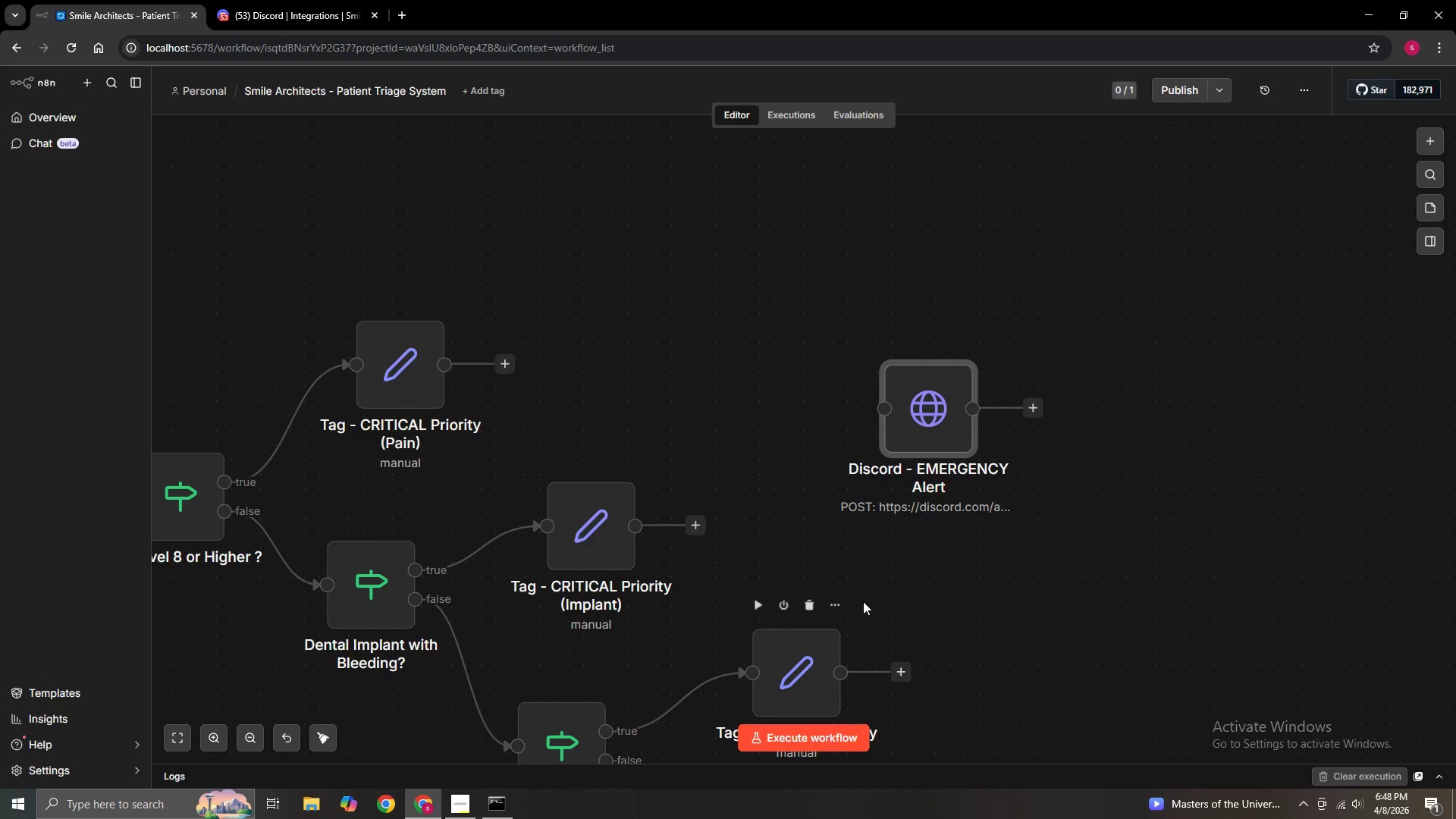 
hold_key(key=ControlLeft, duration=1.5)
left_click_drag(start_coordinate=[1087, 589], to_coordinate=[1056, 504])
 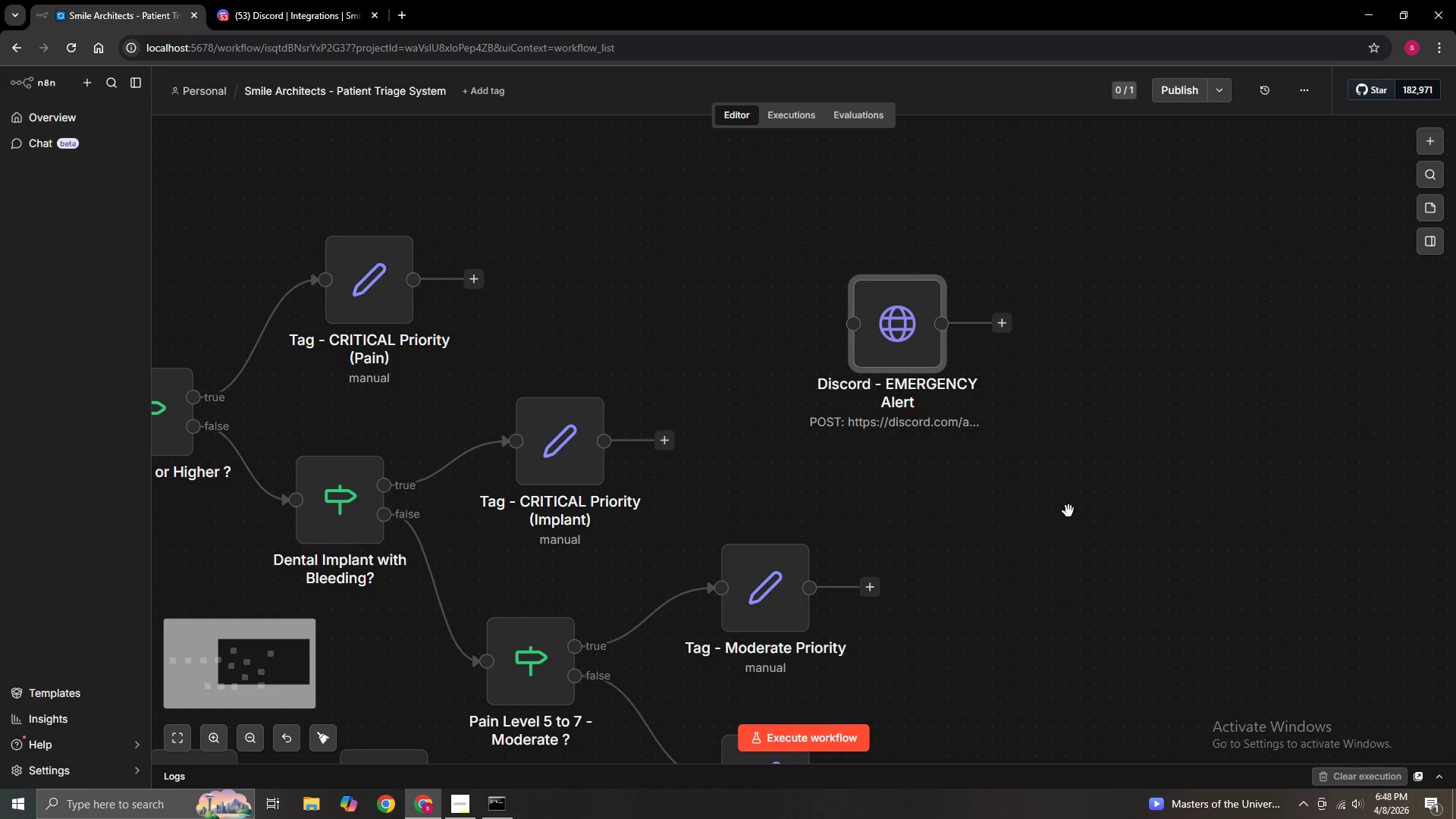 
left_click_drag(start_coordinate=[1070, 544], to_coordinate=[990, 456])
 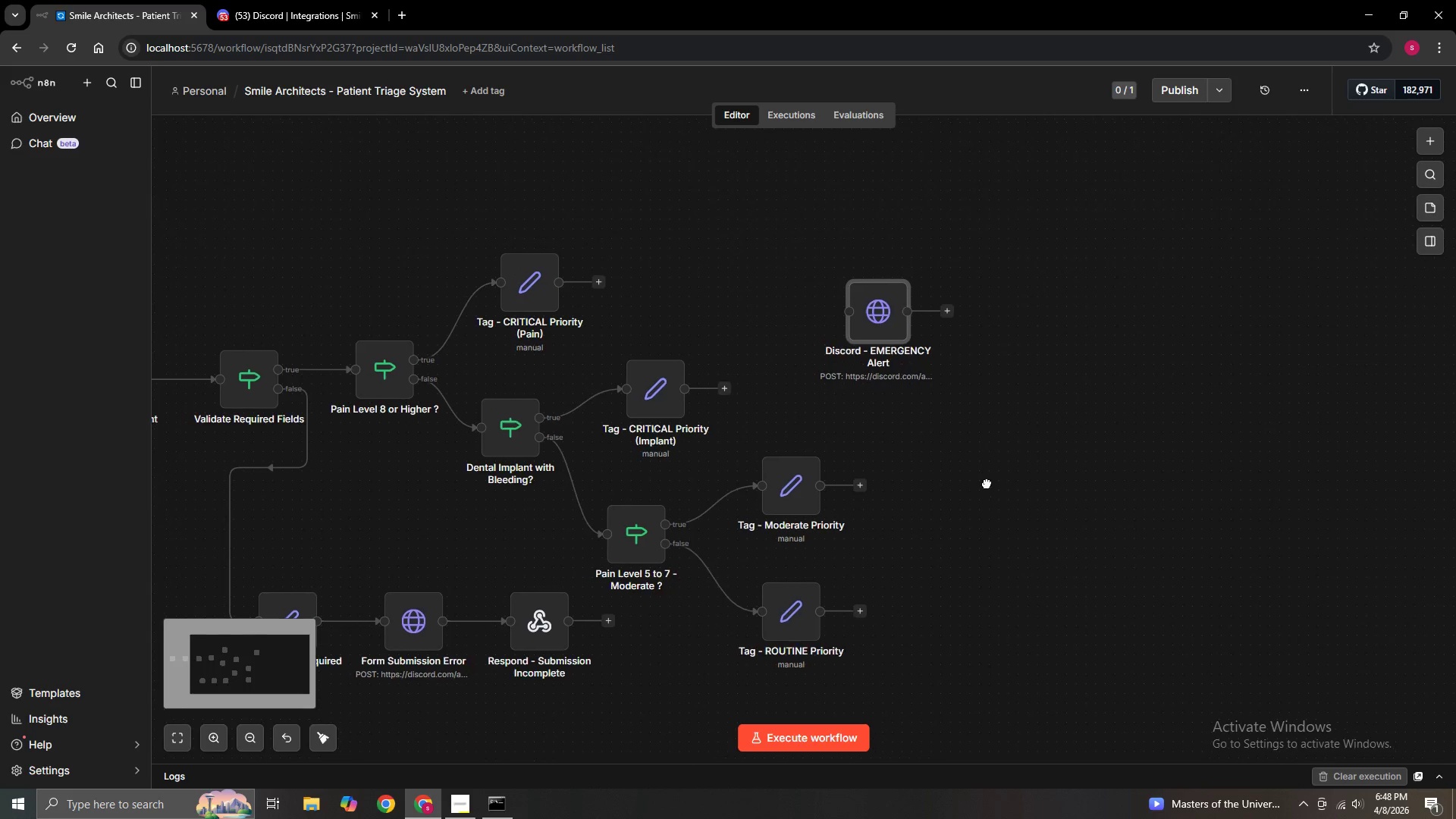 
scroll: coordinate [1068, 511], scroll_direction: down, amount: 3.0
 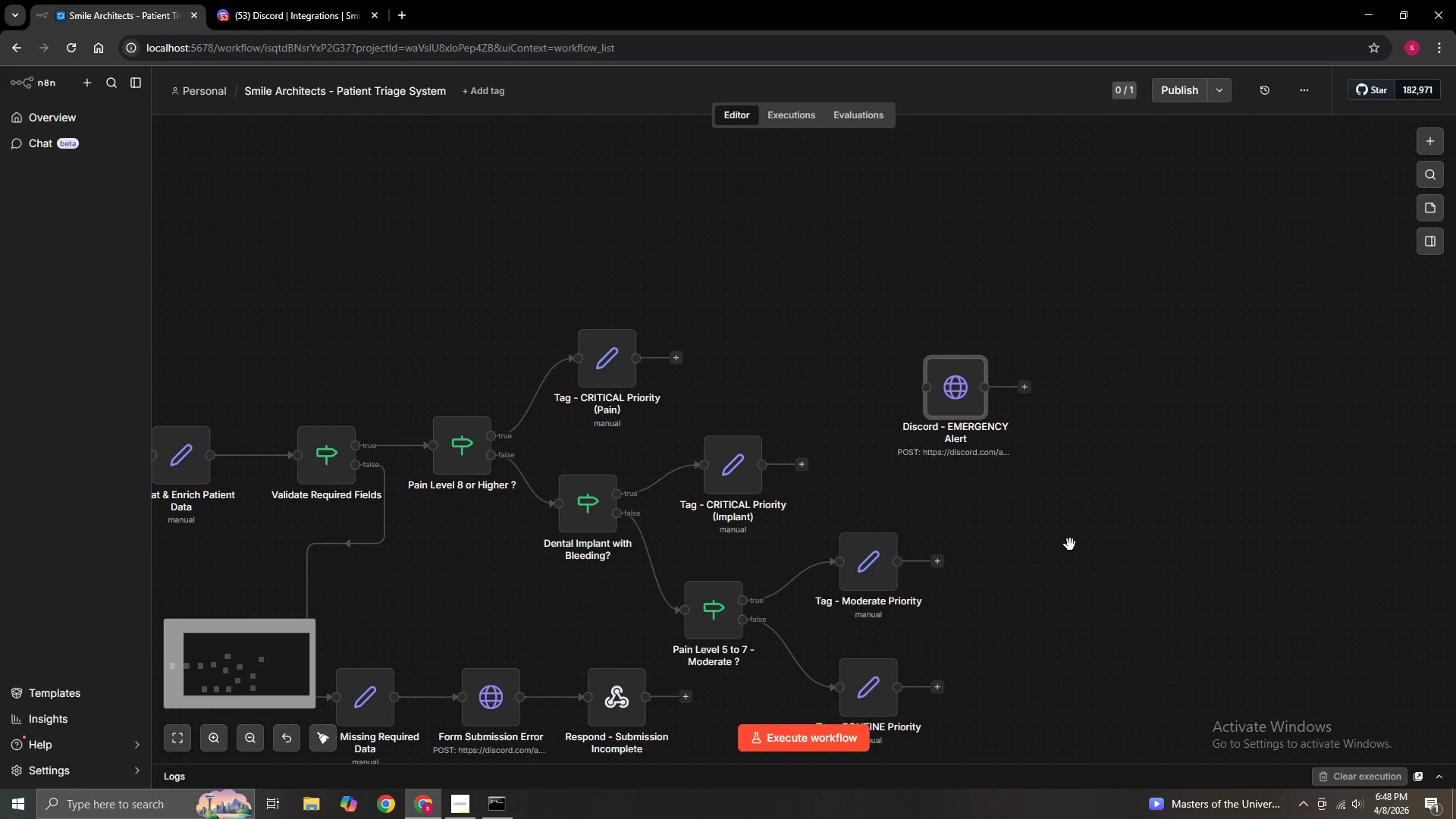 
hold_key(key=ControlLeft, duration=1.25)
left_click_drag(start_coordinate=[981, 460], to_coordinate=[989, 490])
 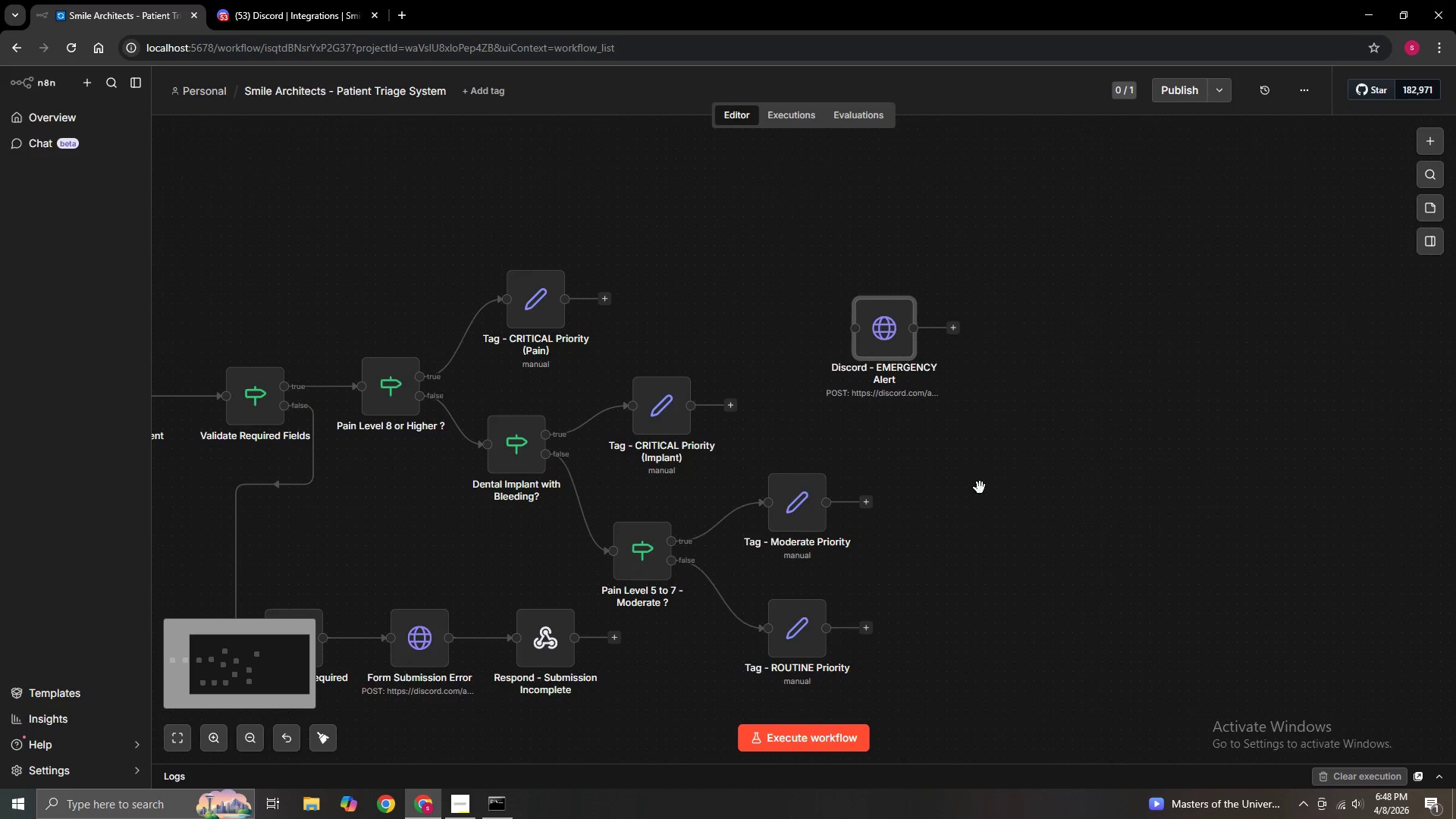 
hold_key(key=ControlLeft, duration=4.11)
left_click_drag(start_coordinate=[730, 401], to_coordinate=[855, 334])
 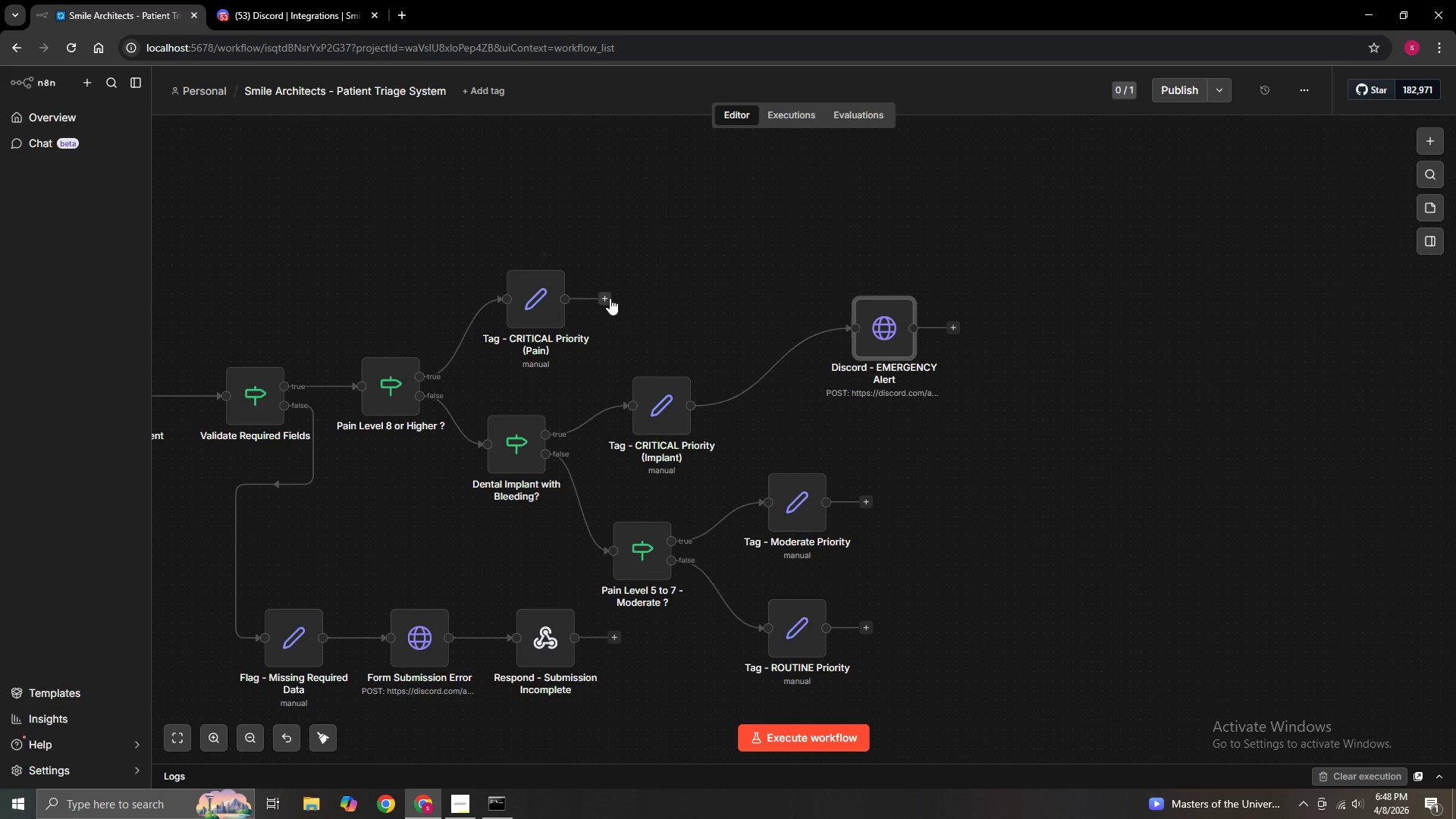 
left_click_drag(start_coordinate=[610, 298], to_coordinate=[857, 320])
 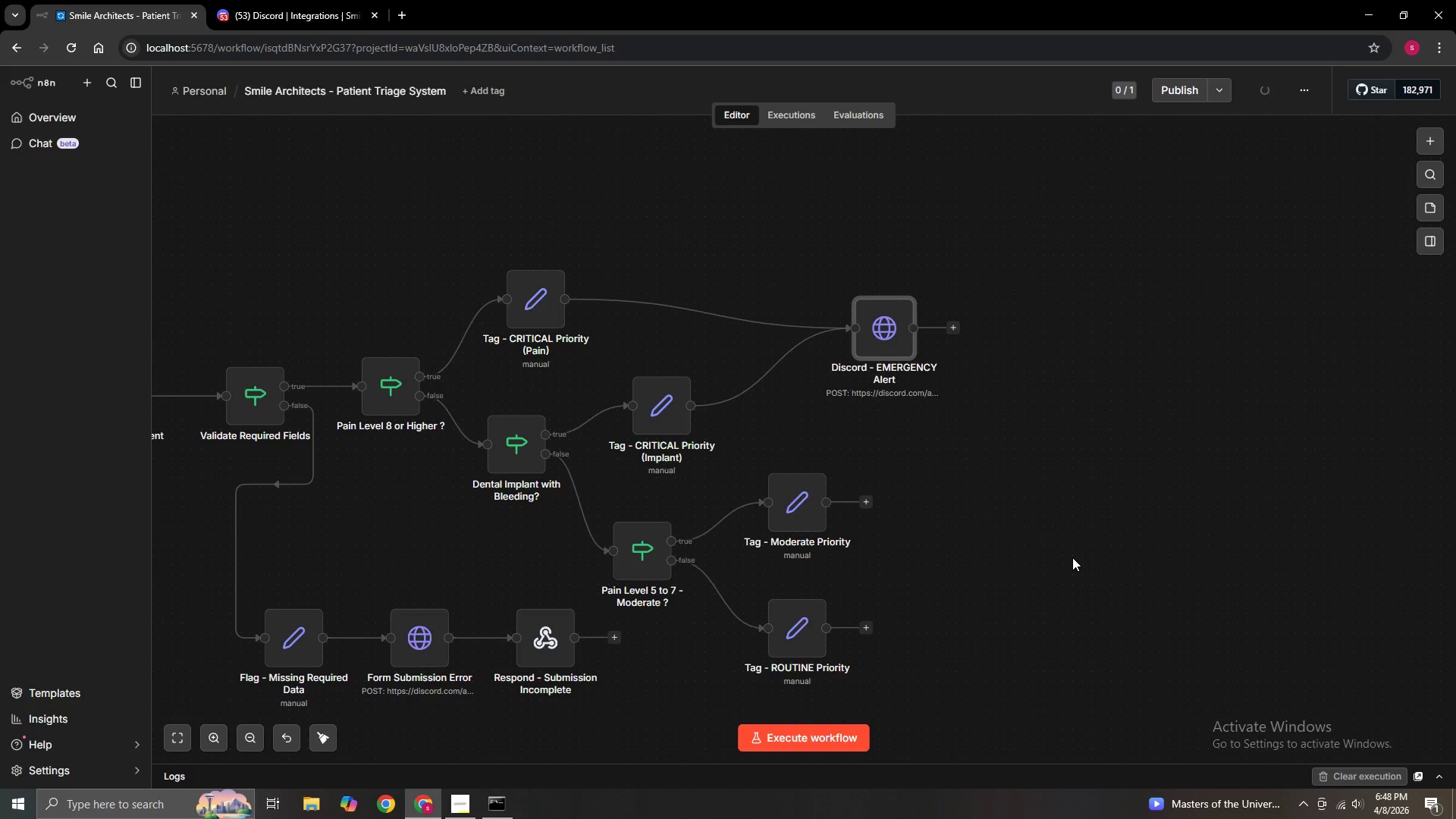 
hold_key(key=ControlLeft, duration=1.5)
left_click_drag(start_coordinate=[979, 703], to_coordinate=[1121, 650])
 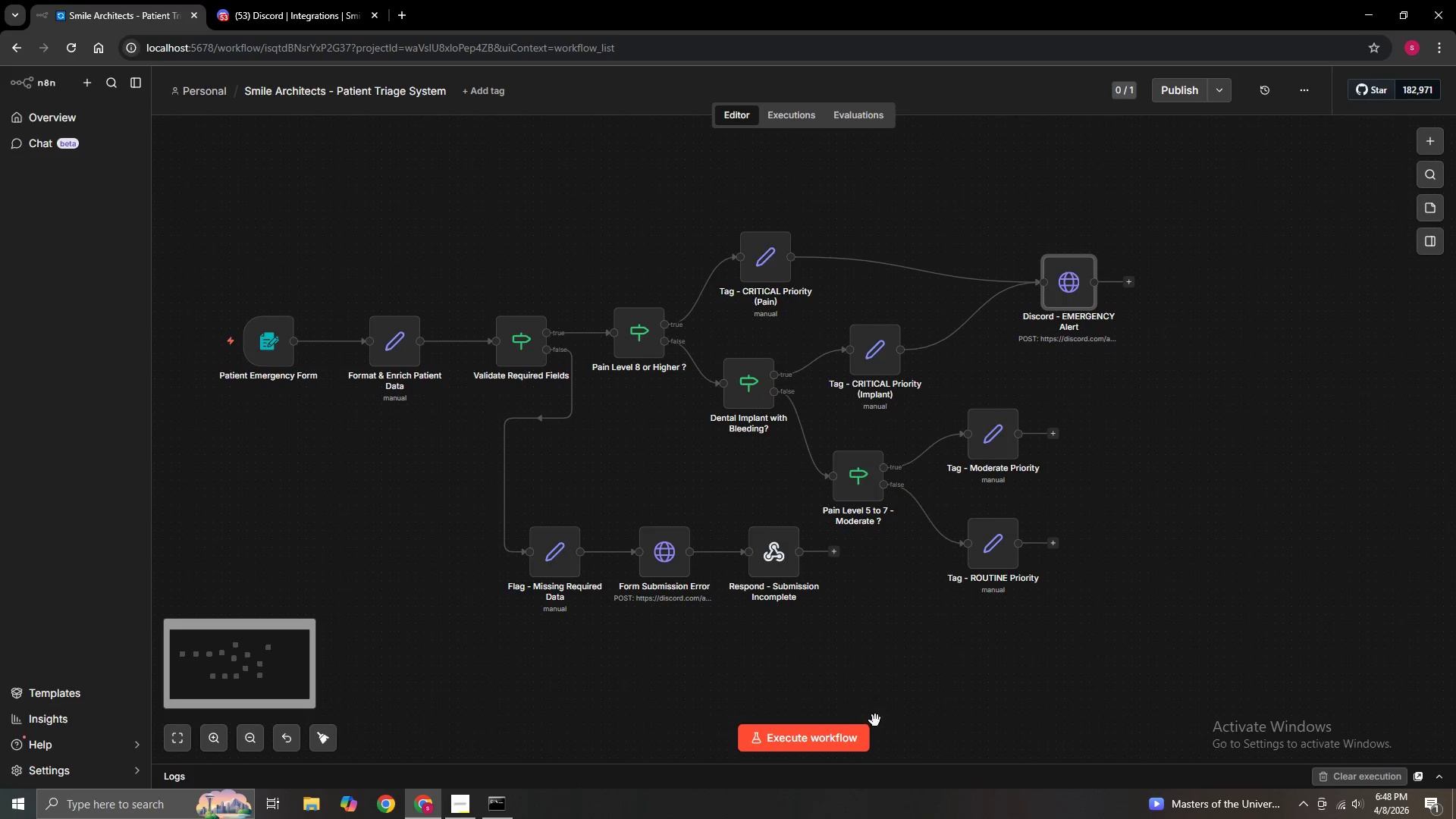 
scroll: coordinate [1102, 552], scroll_direction: down, amount: 2.0
 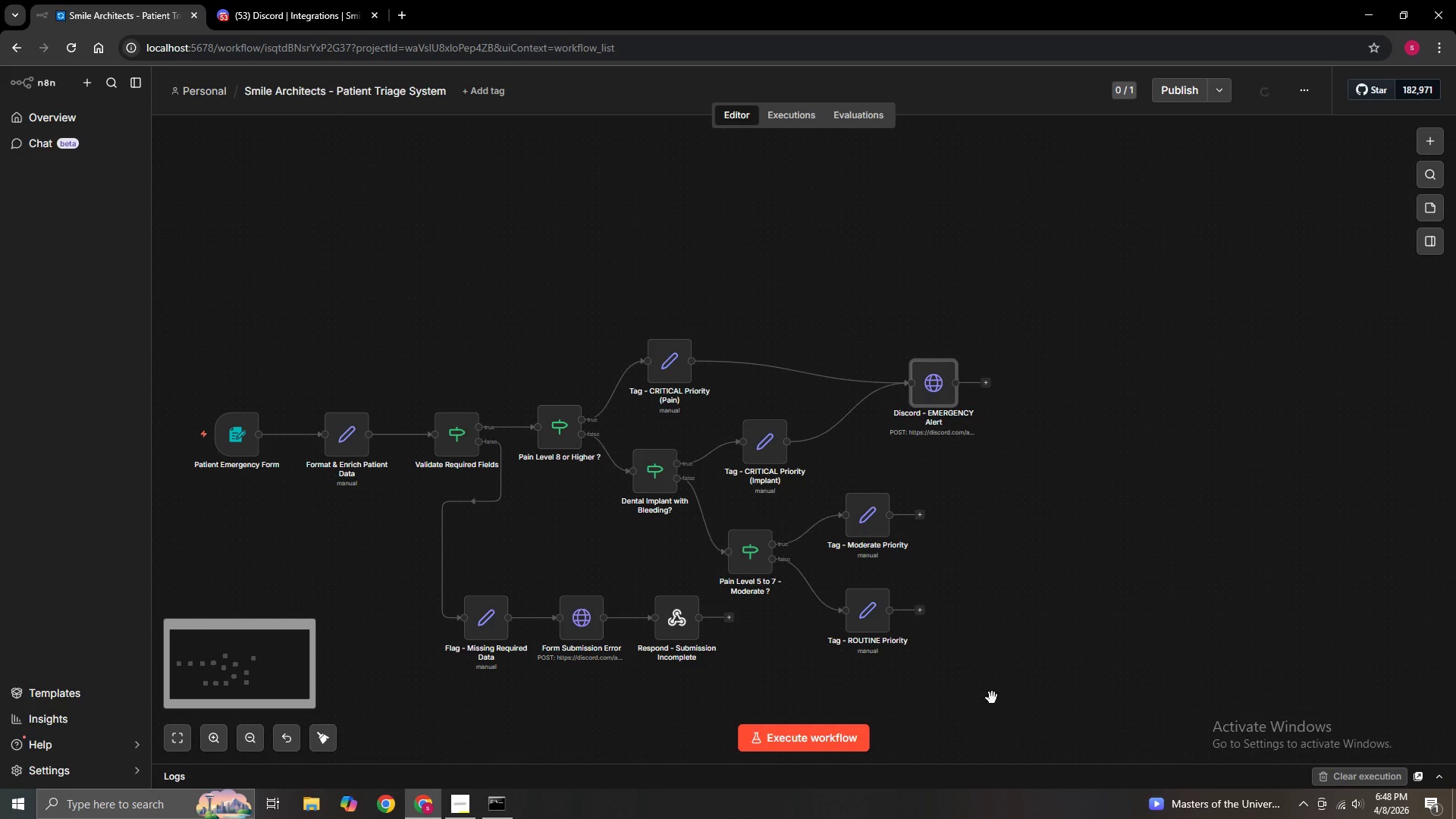 
hold_key(key=ControlLeft, duration=0.62)
 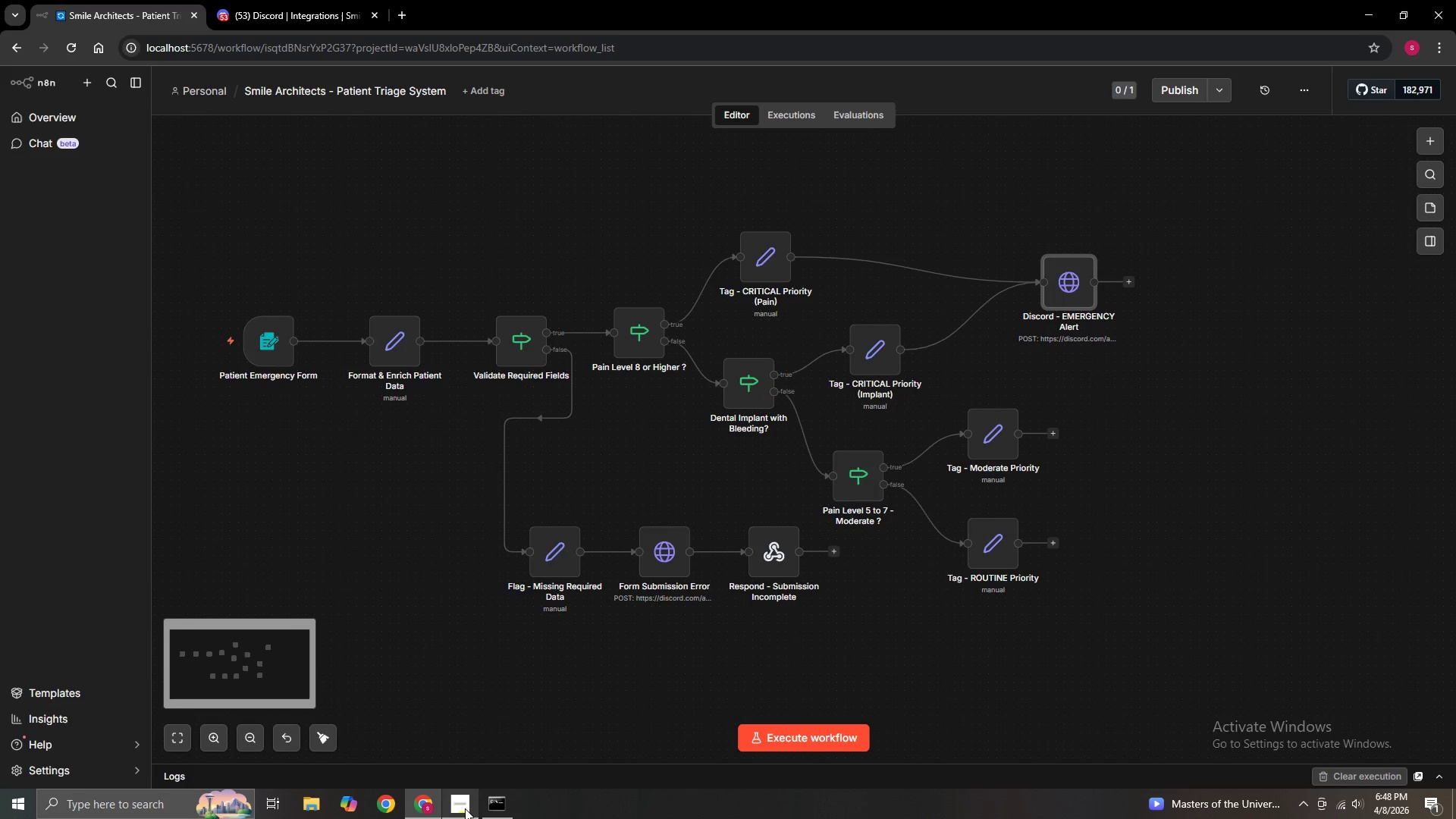 